 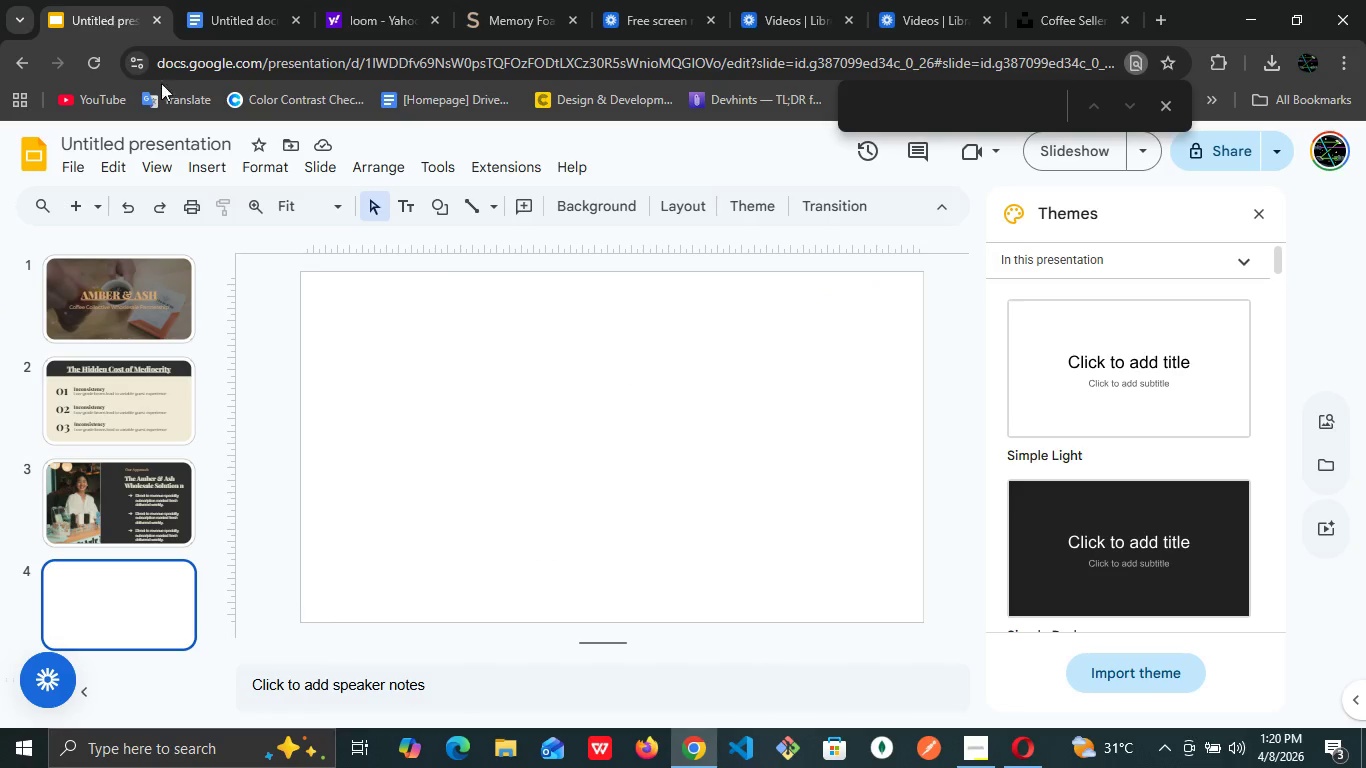 
left_click([478, 382])
 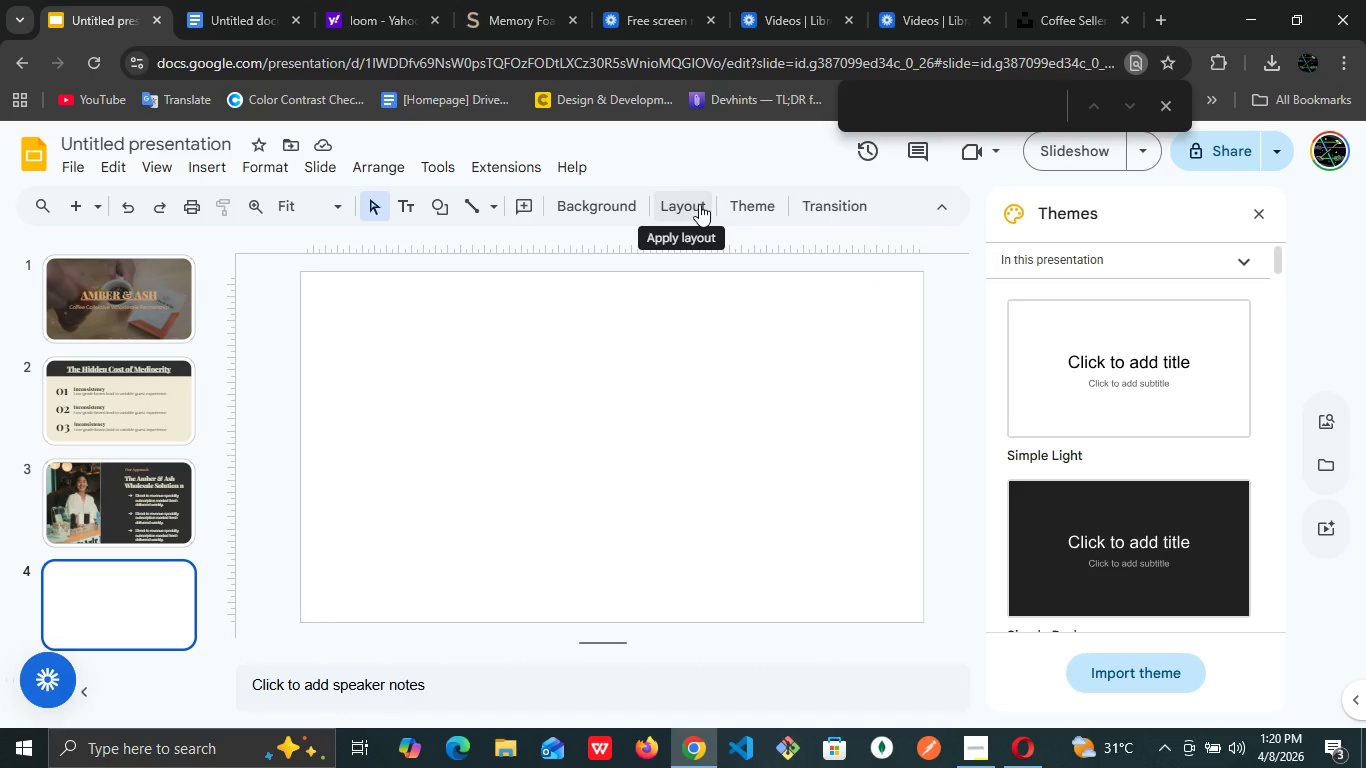 
left_click([699, 204])
 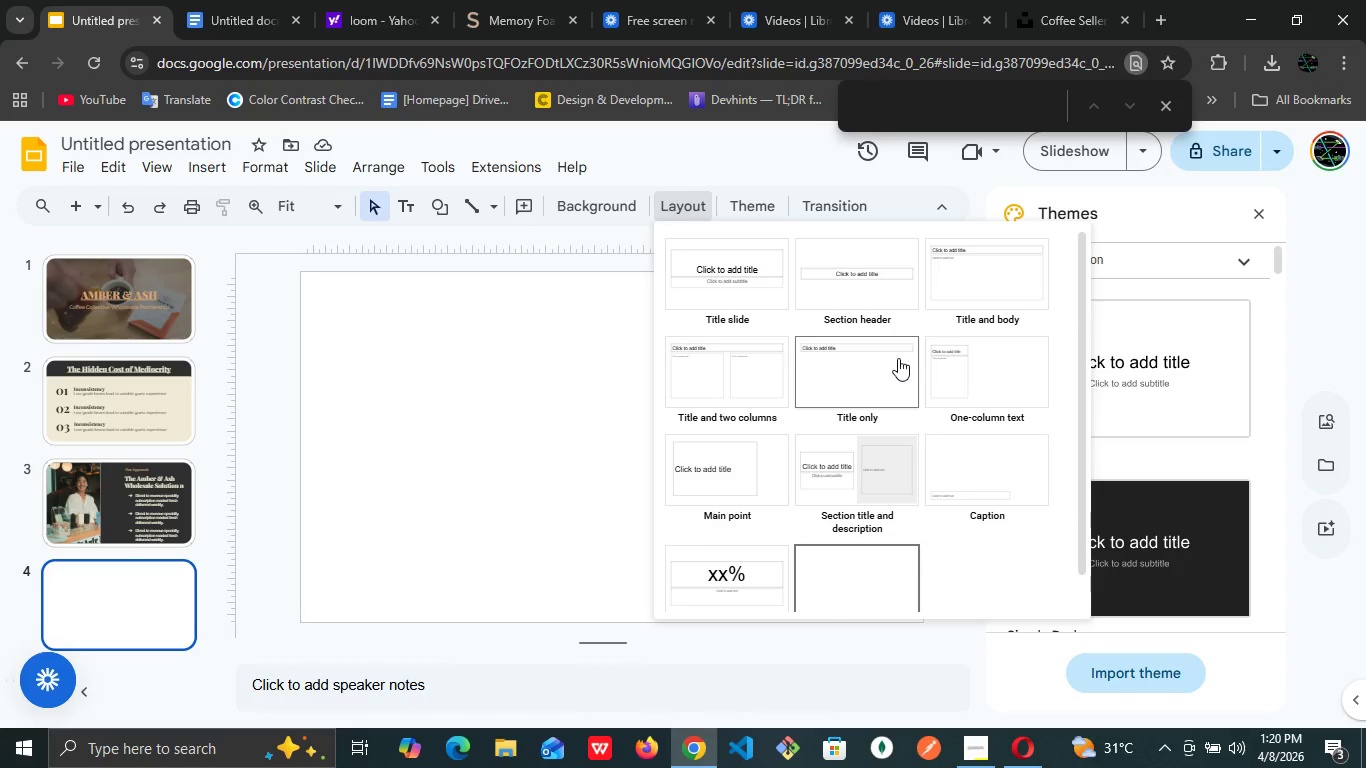 
left_click([898, 358])
 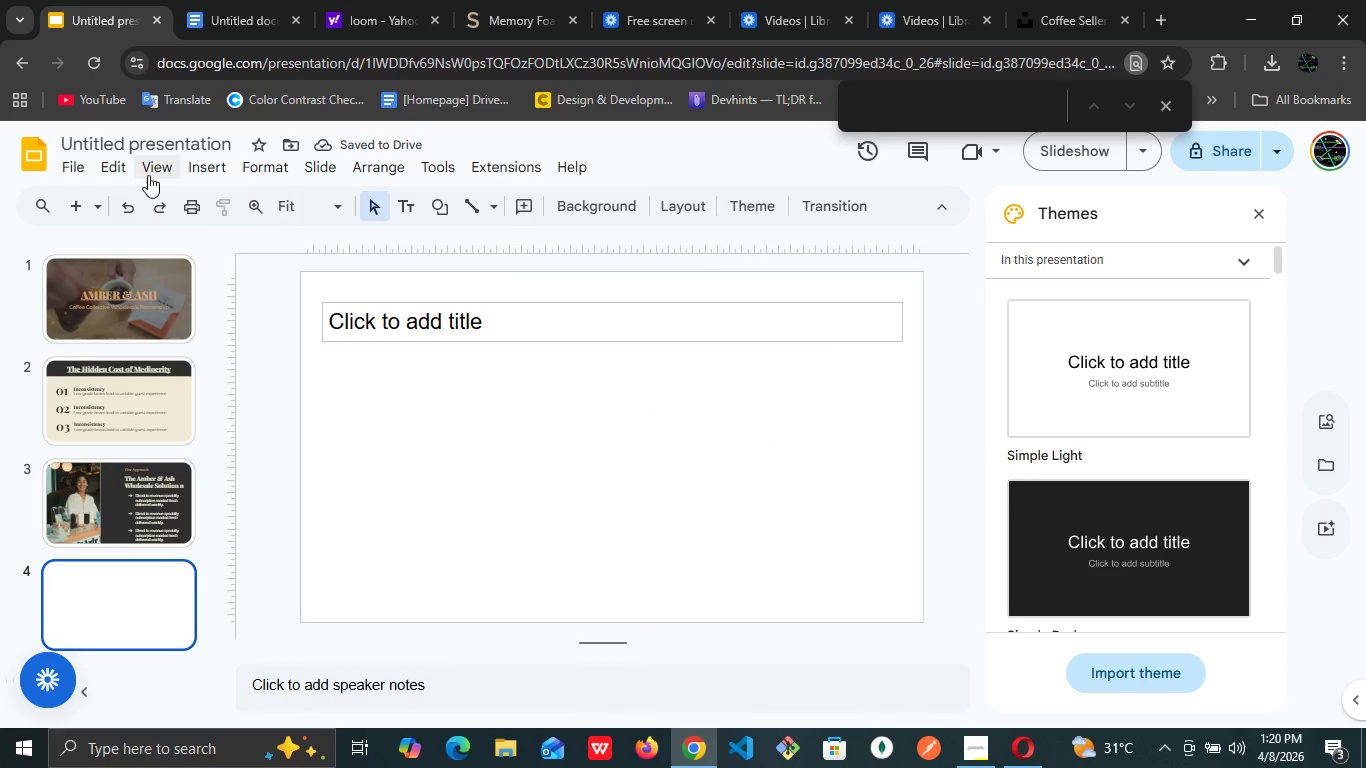 
wait(5.09)
 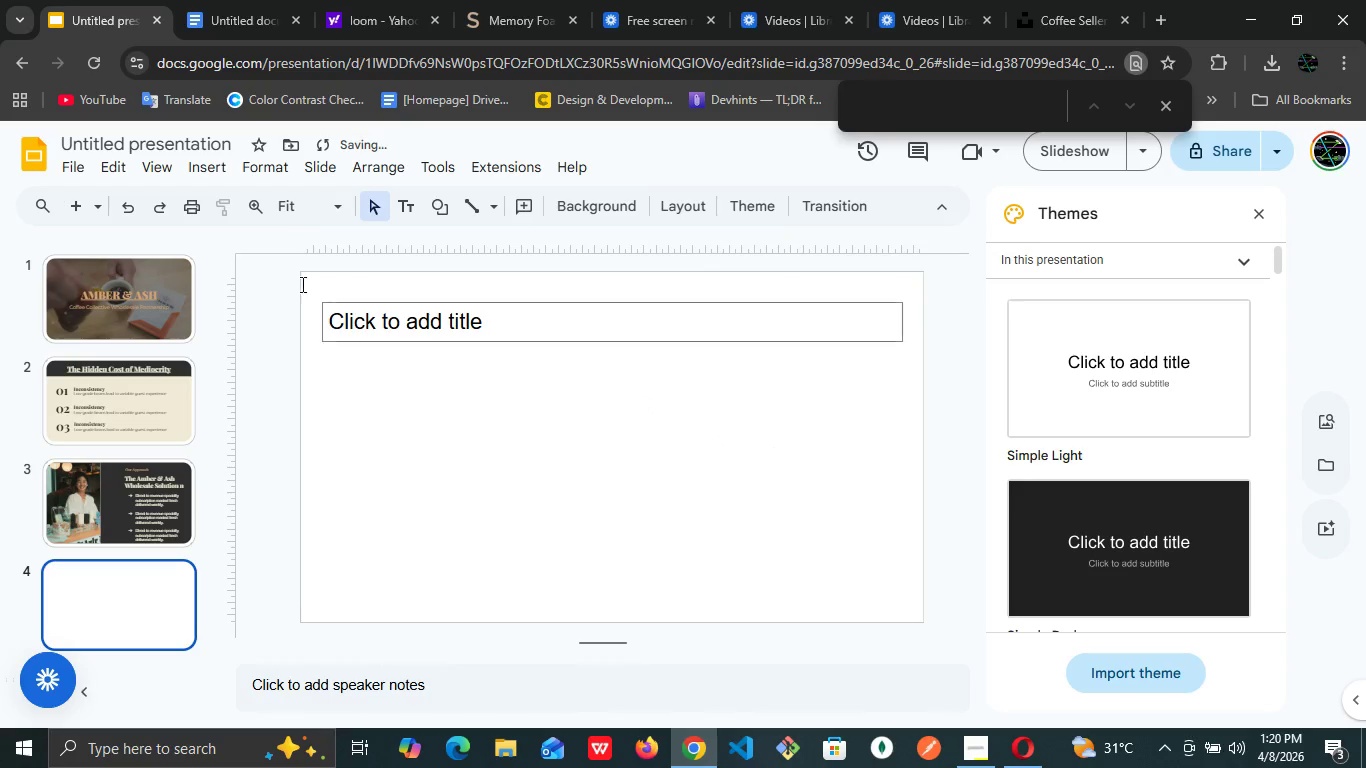 
left_click([422, 338])
 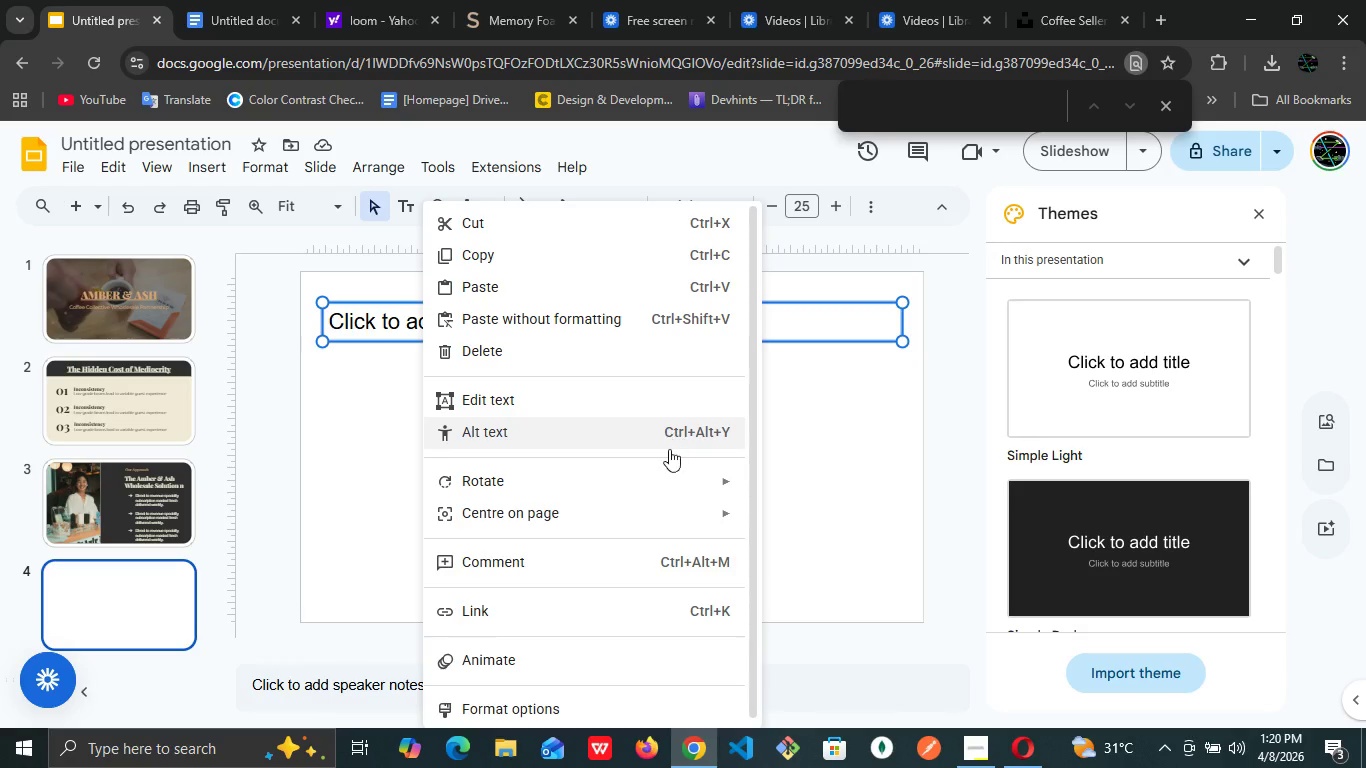 
wait(7.53)
 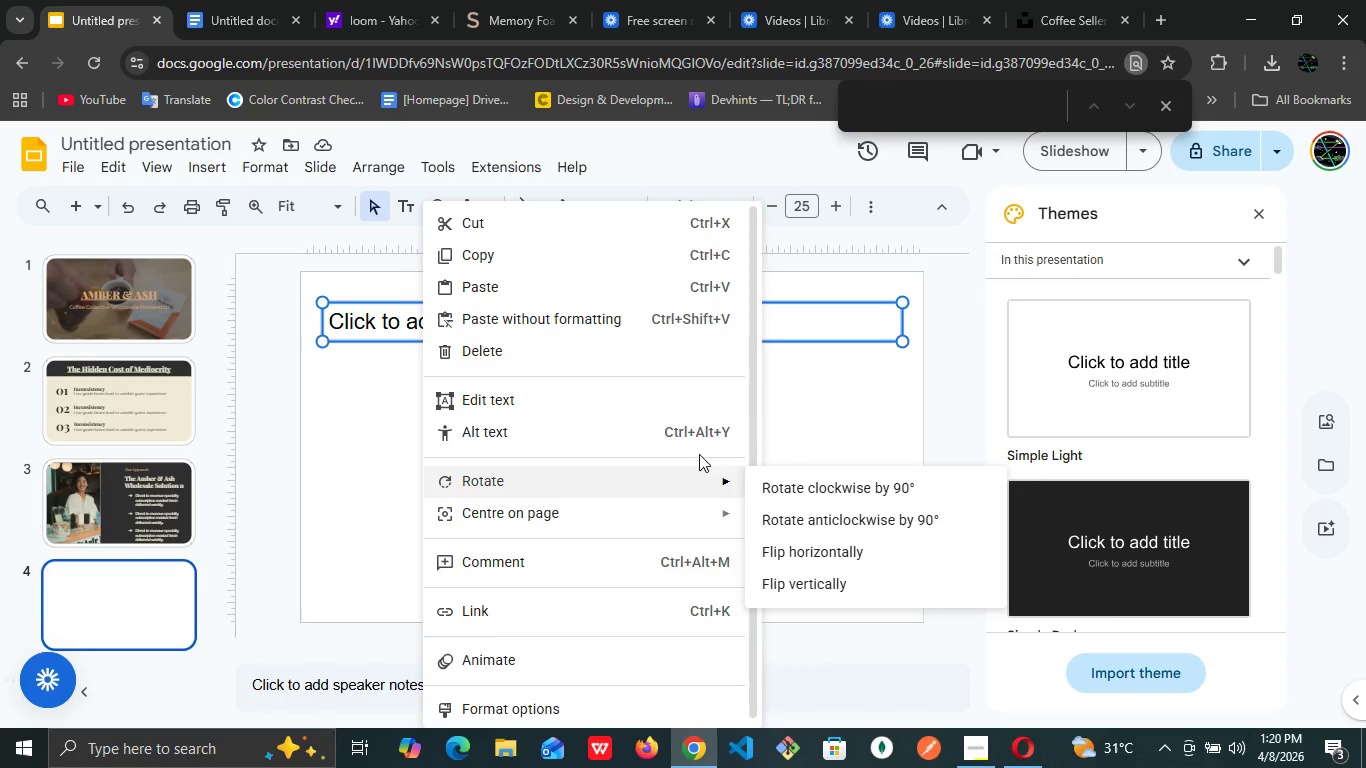 
left_click([765, 325])
 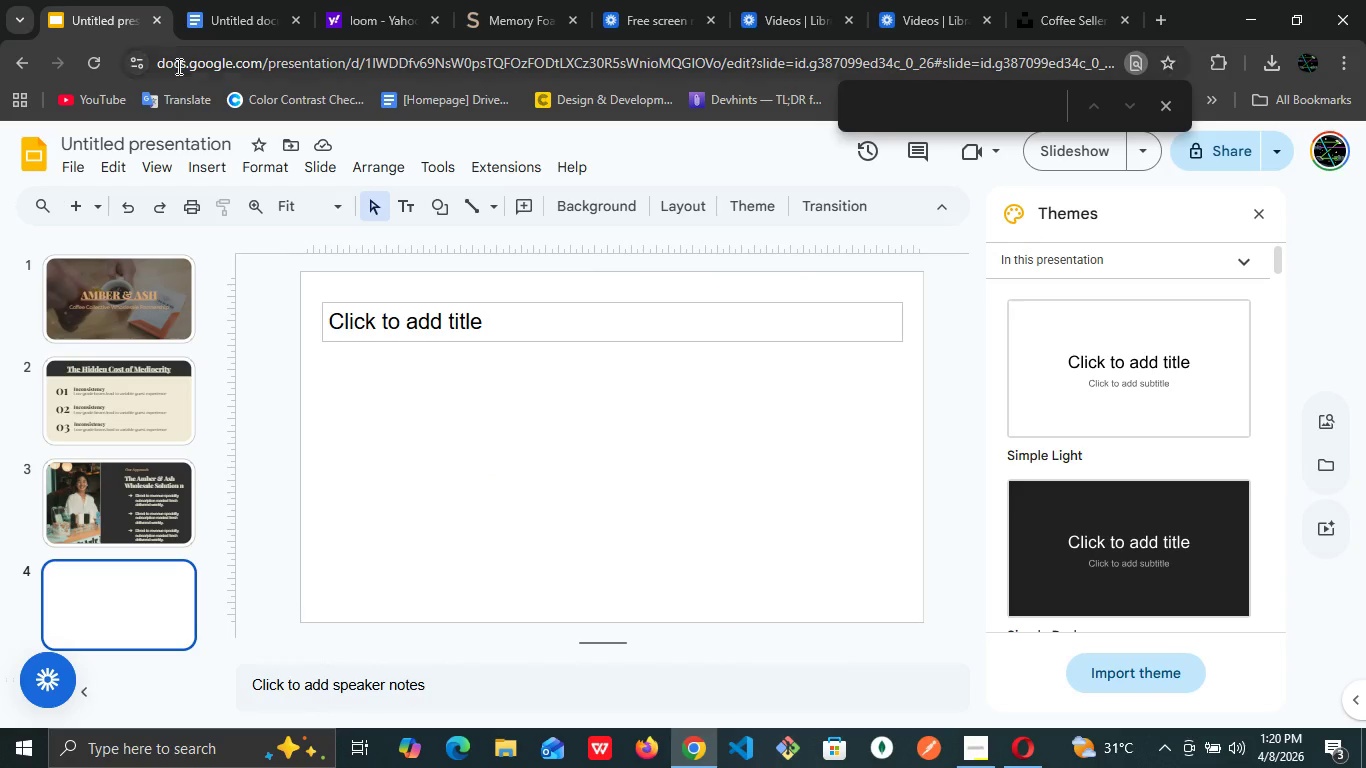 
wait(5.53)
 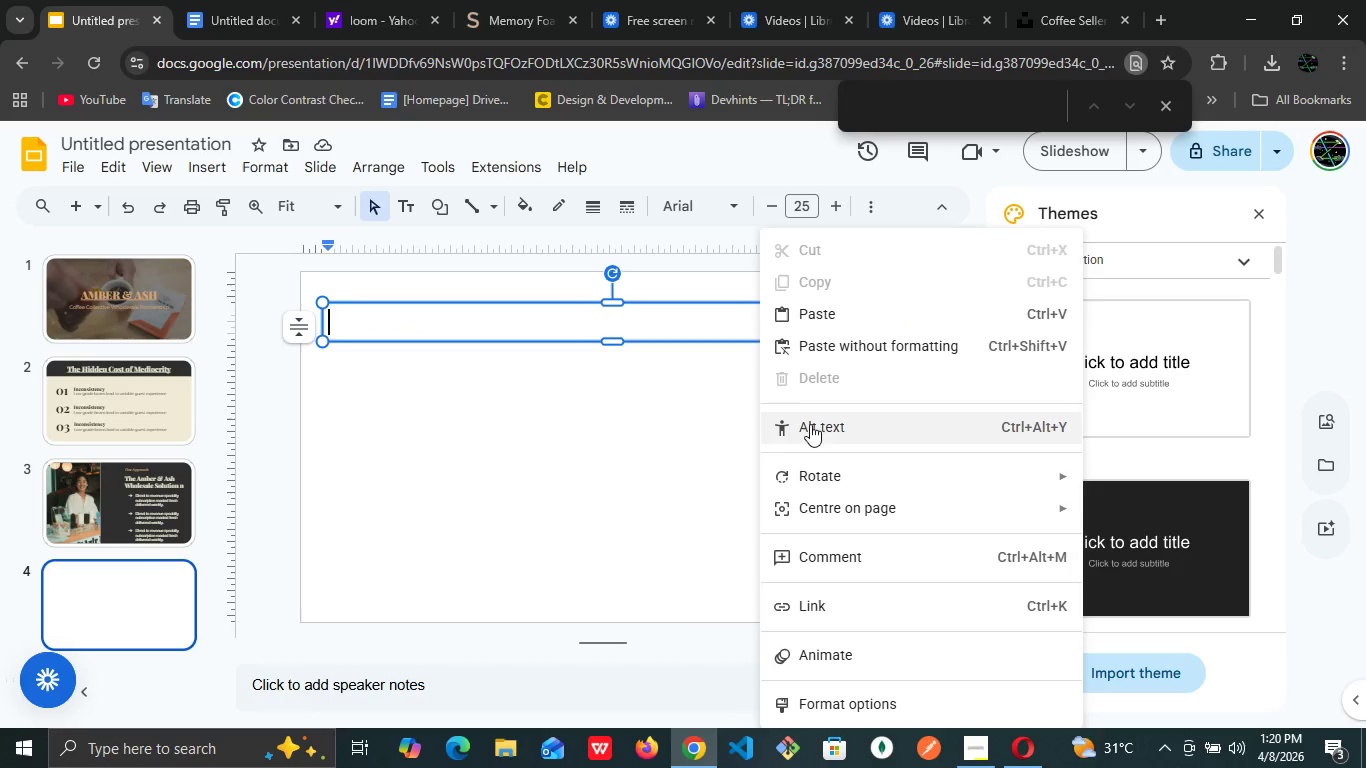 
left_click([201, 169])
 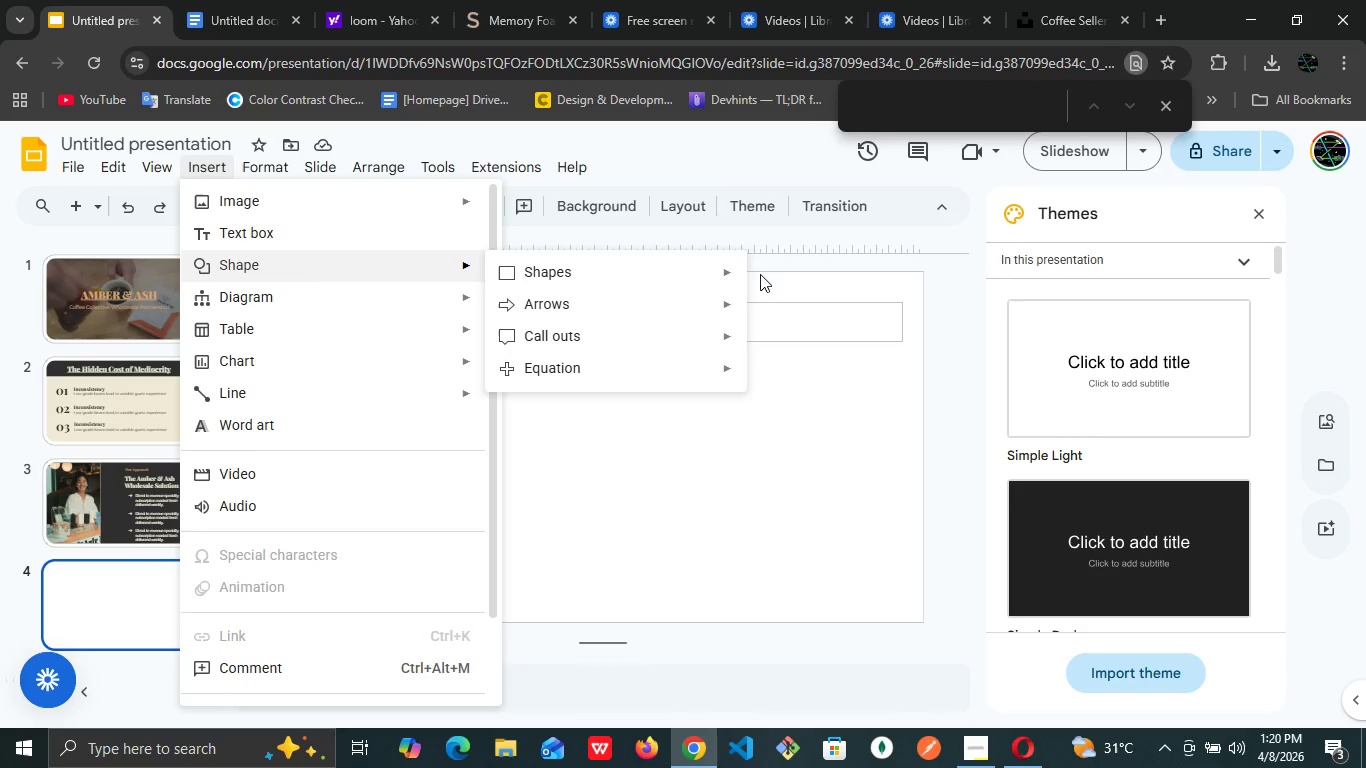 
wait(5.41)
 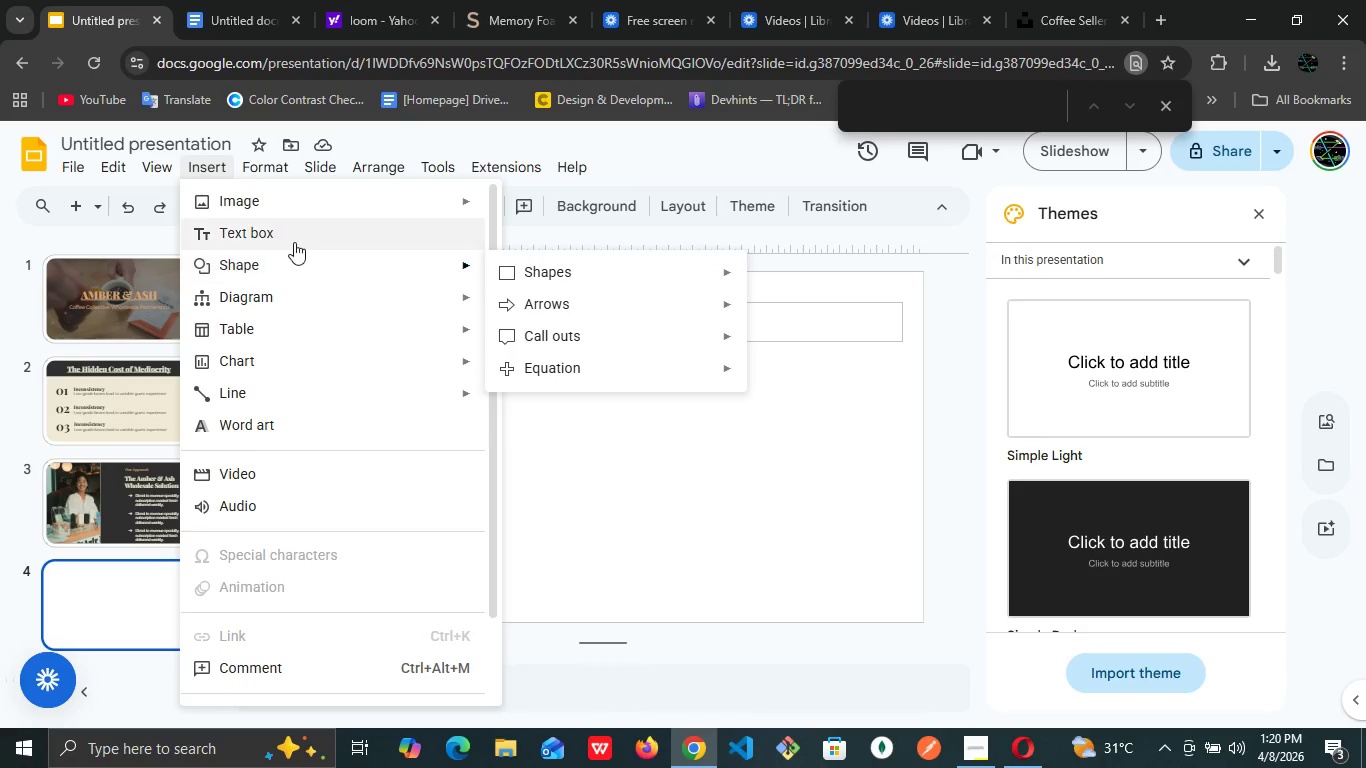 
left_click([755, 280])
 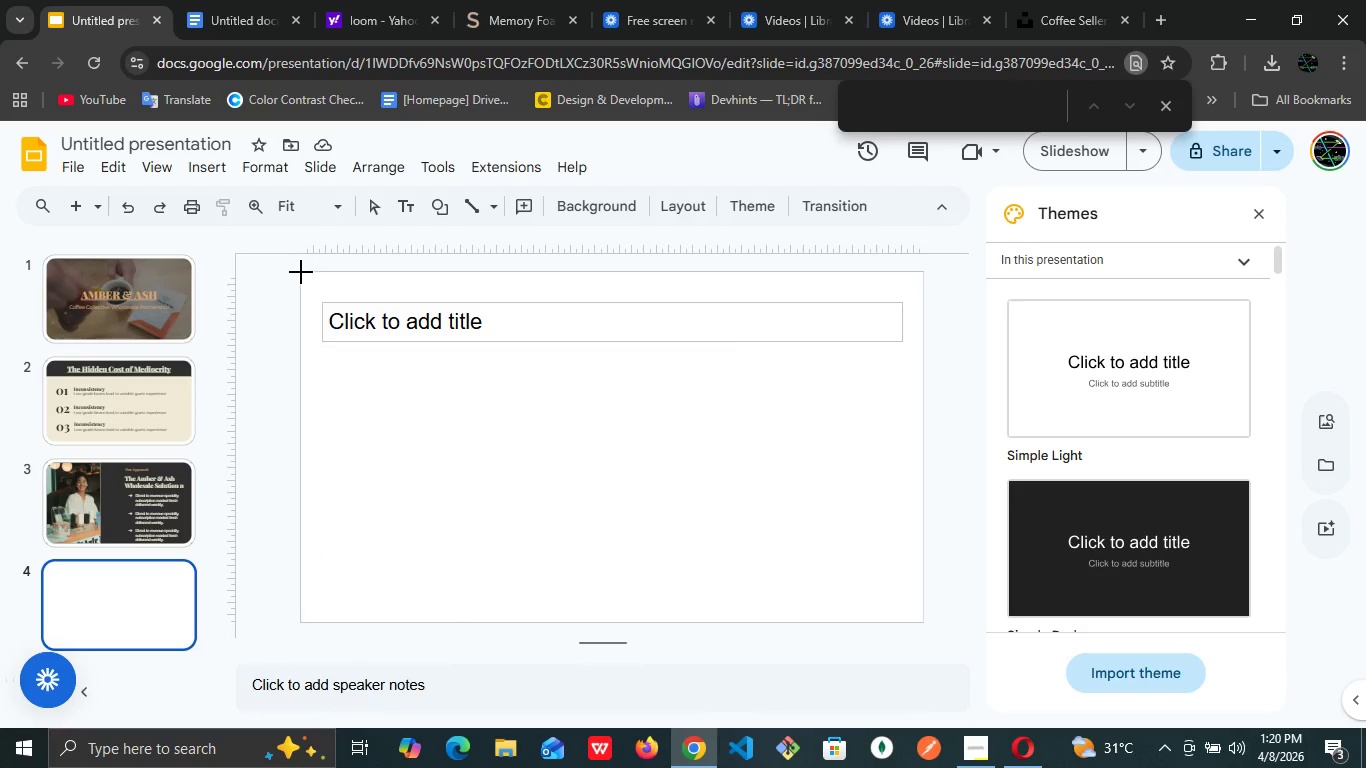 
left_click_drag(start_coordinate=[301, 272], to_coordinate=[922, 355])
 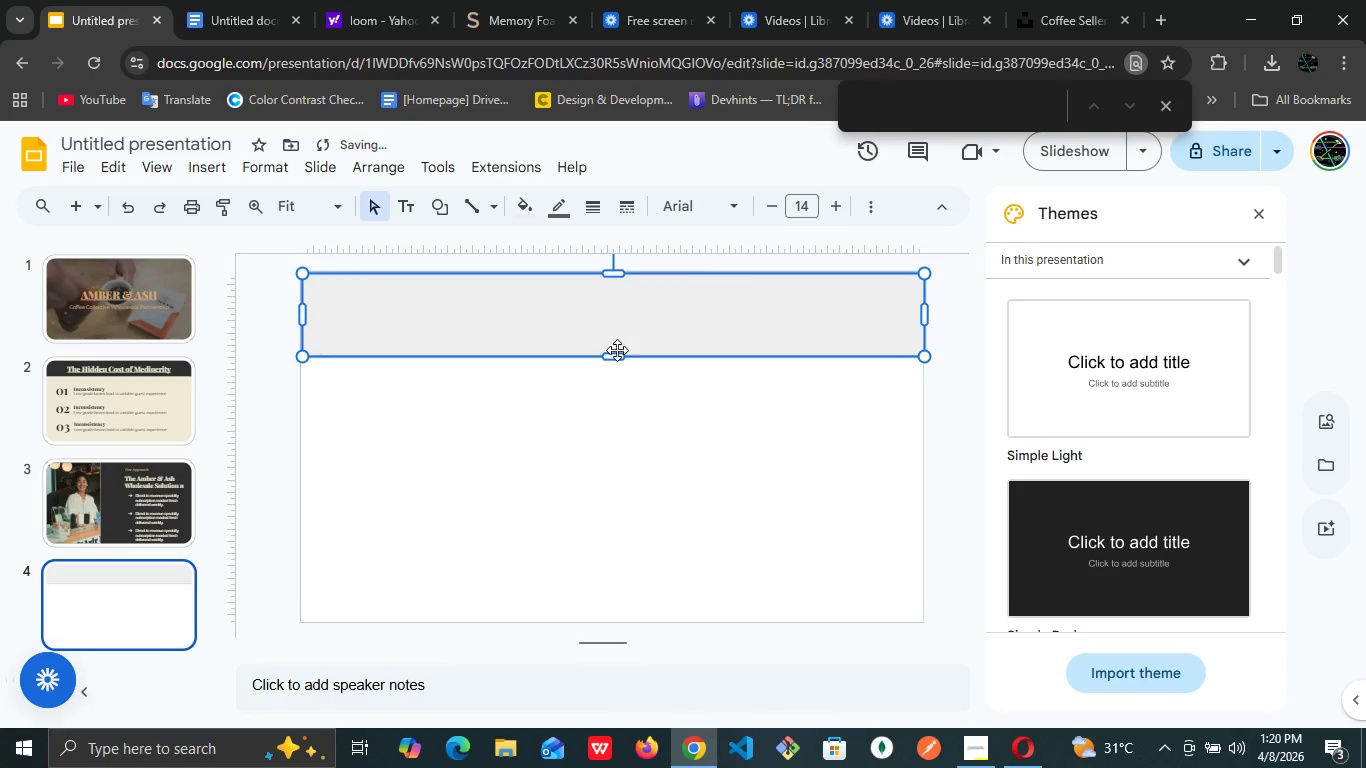 
left_click_drag(start_coordinate=[614, 356], to_coordinate=[610, 342])
 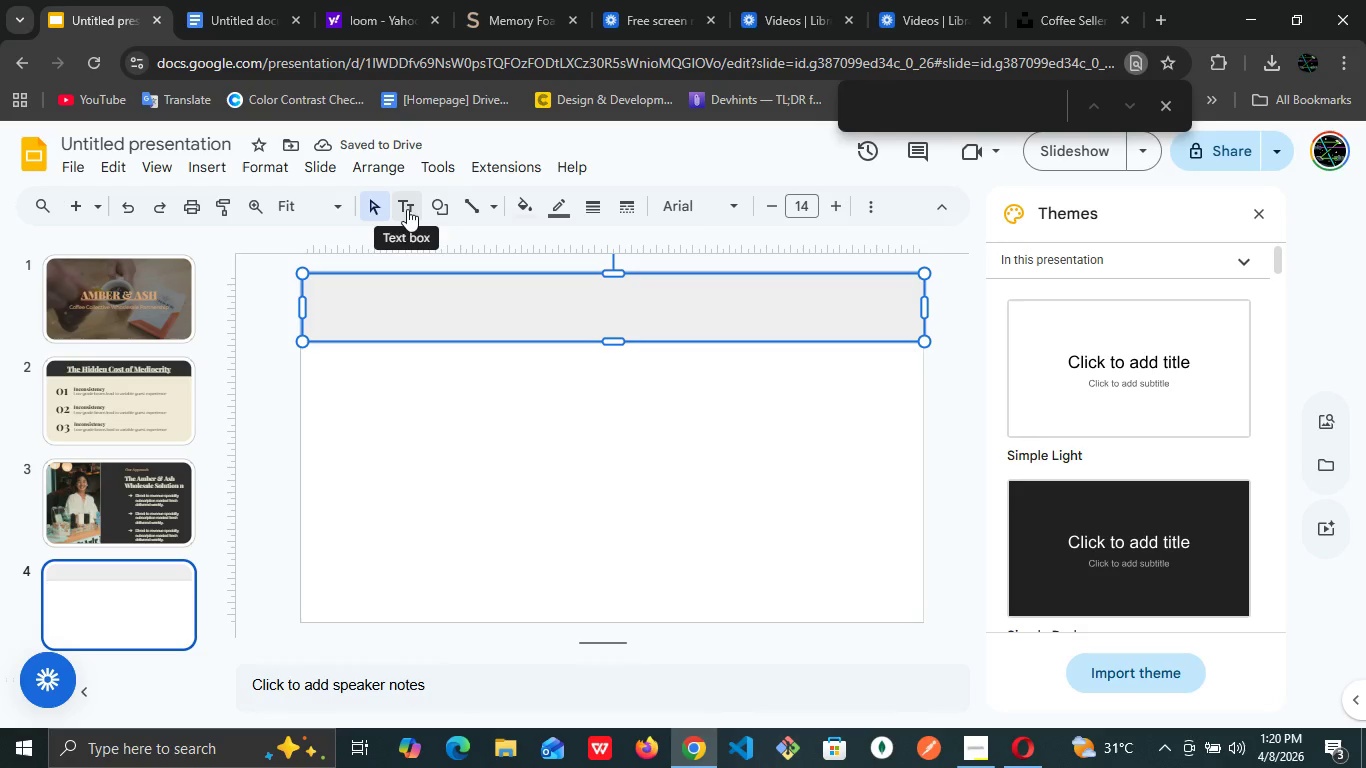 
wait(6.11)
 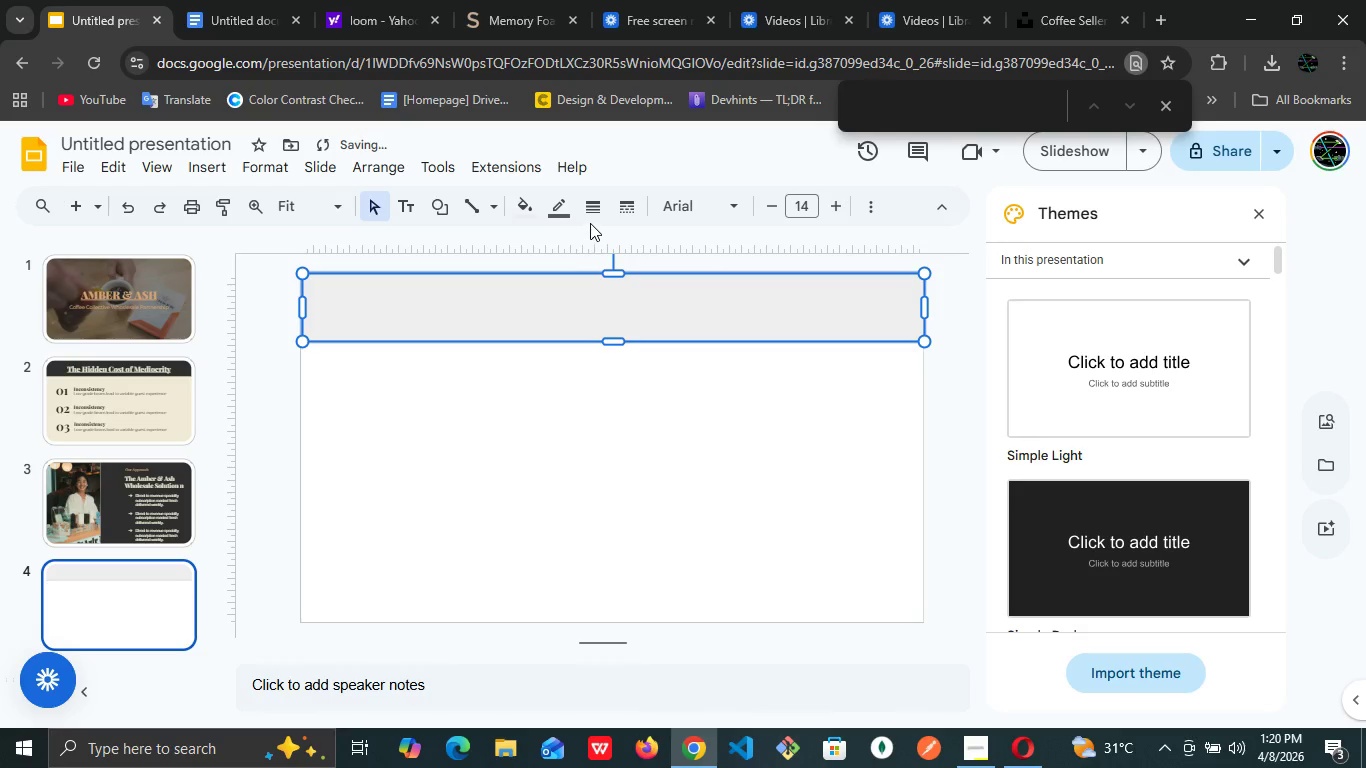 
left_click([536, 216])
 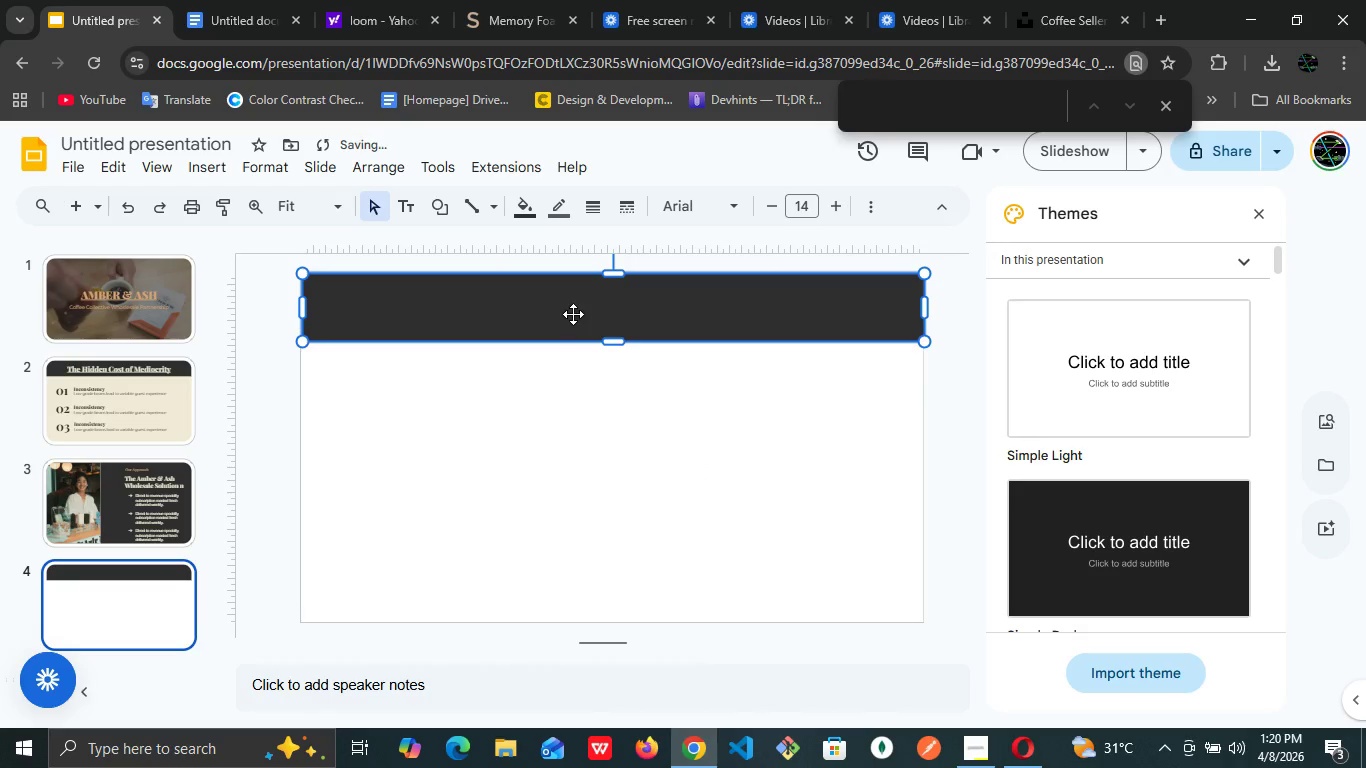 
left_click_drag(start_coordinate=[616, 276], to_coordinate=[610, 311])
 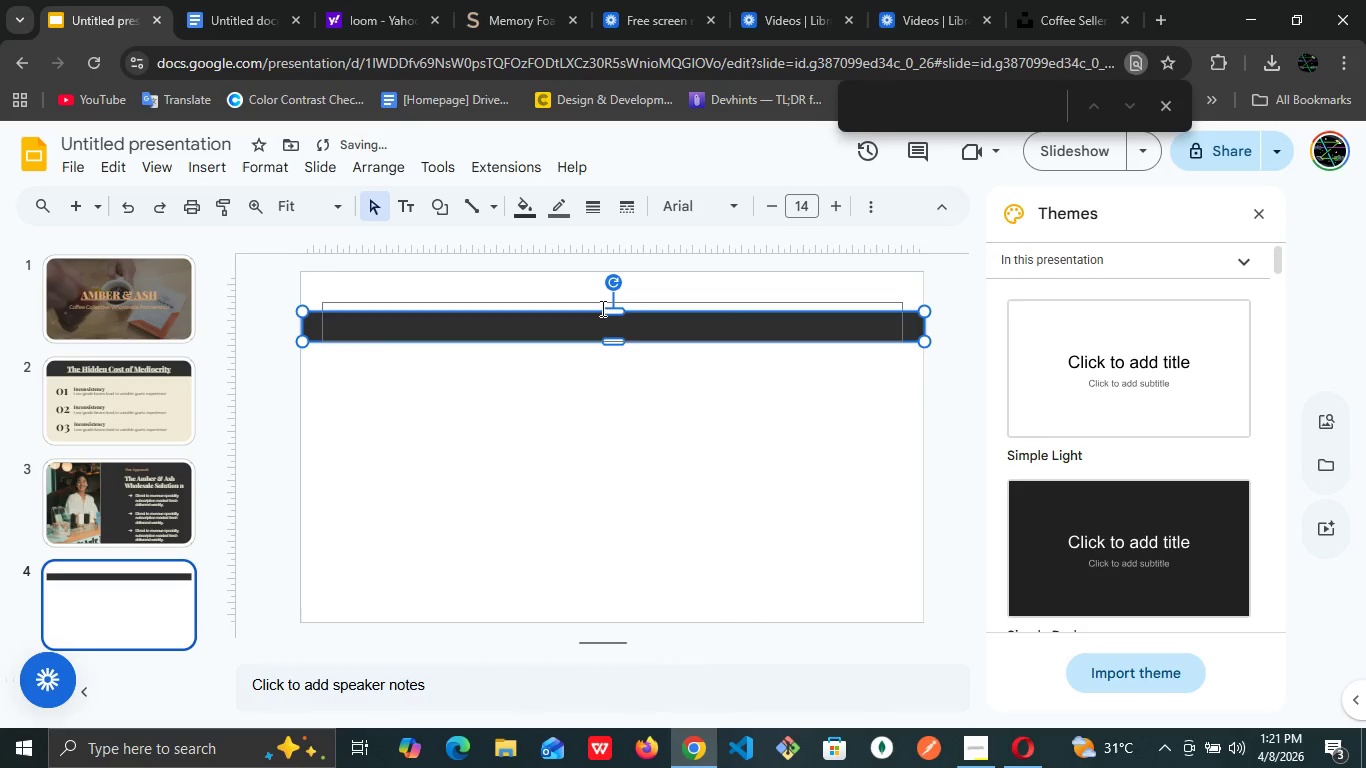 
left_click([601, 308])
 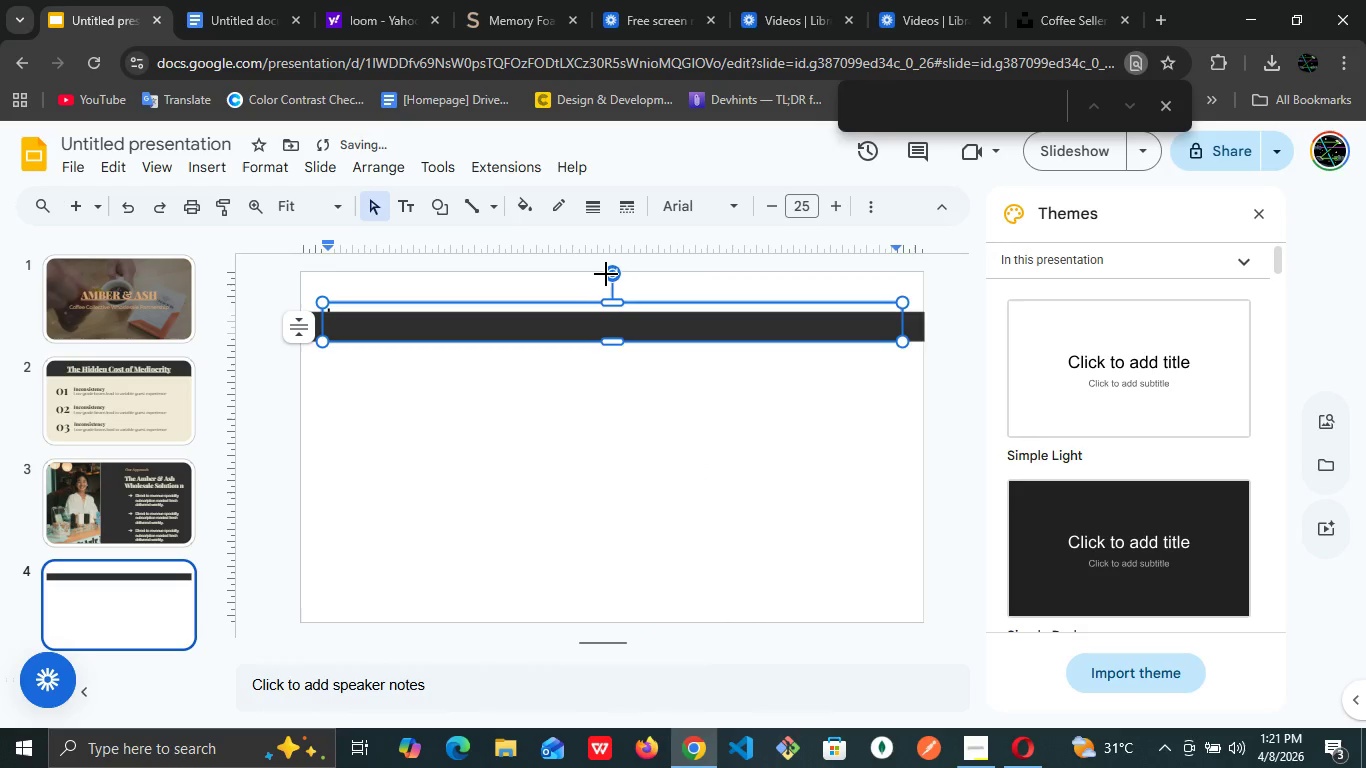 
right_click([606, 274])
 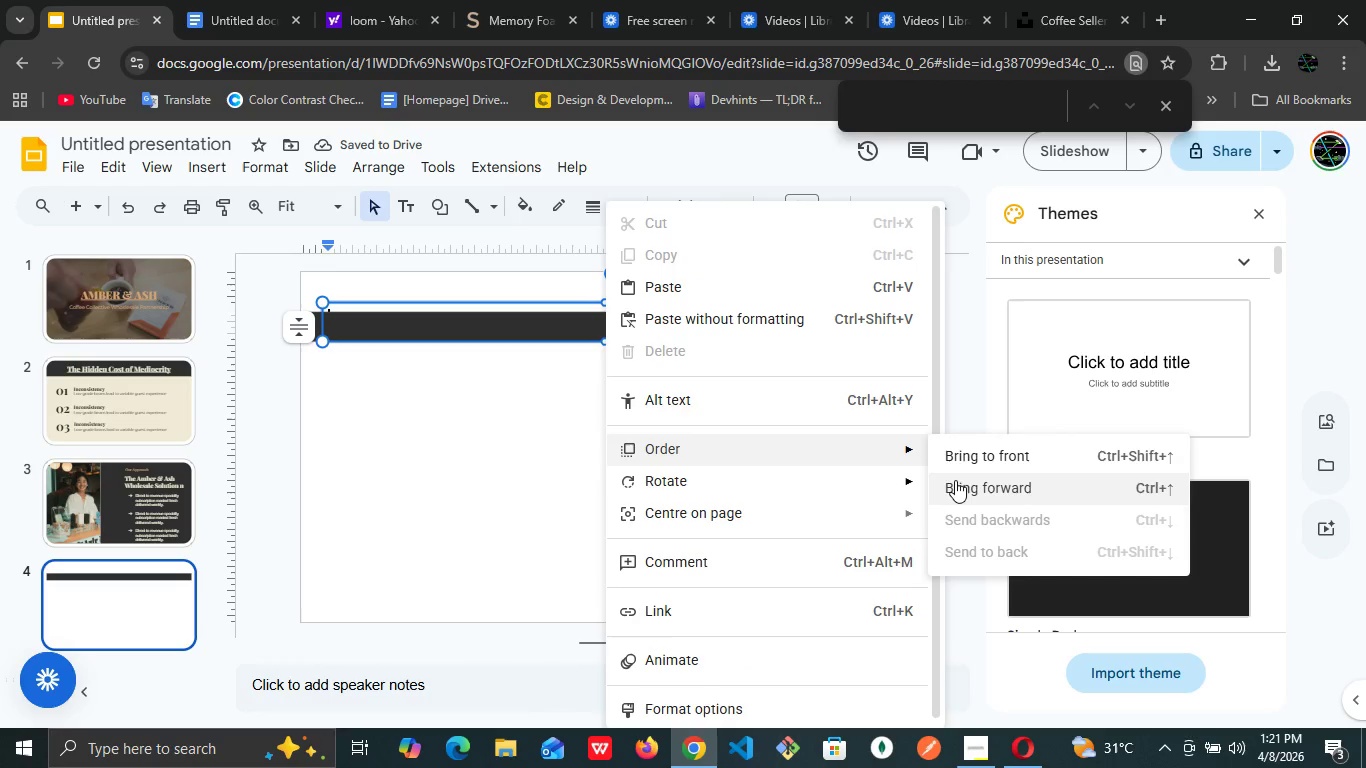 
left_click([975, 462])
 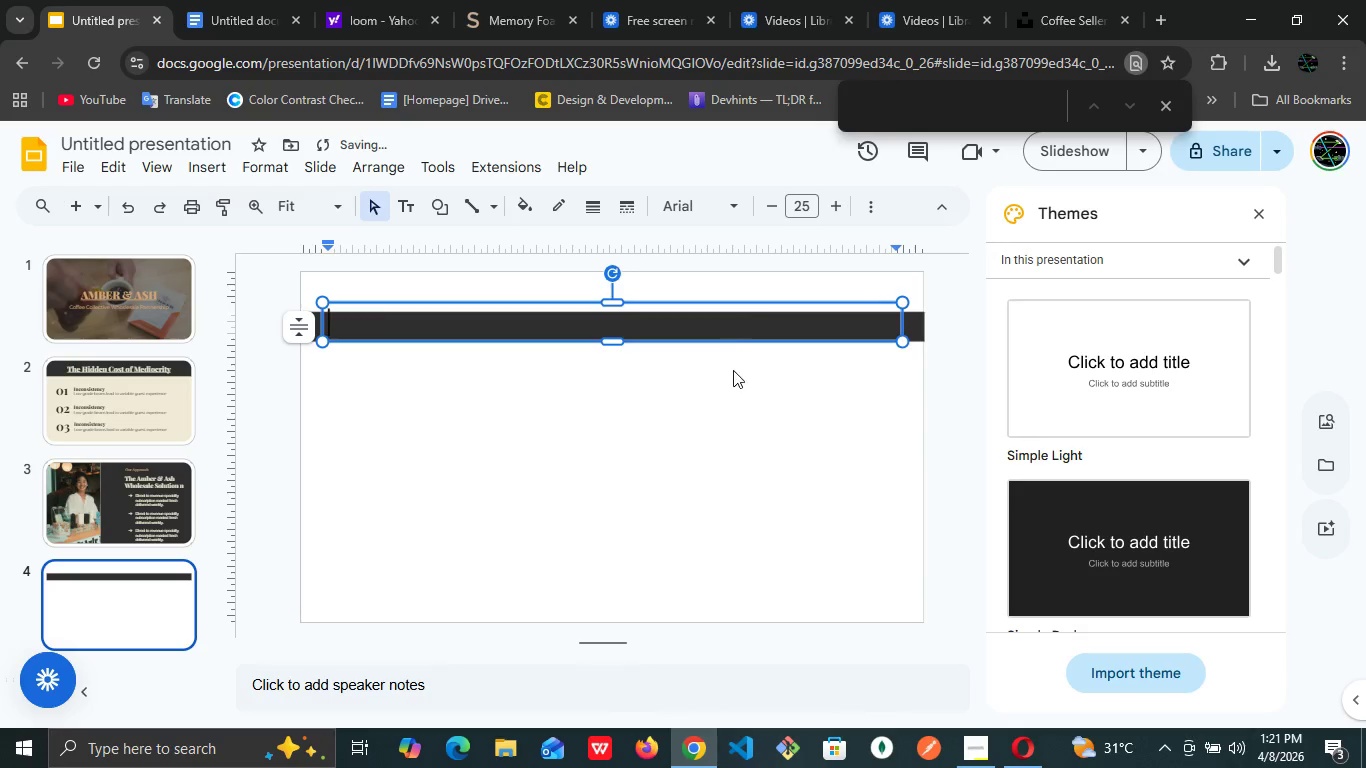 
left_click([732, 391])
 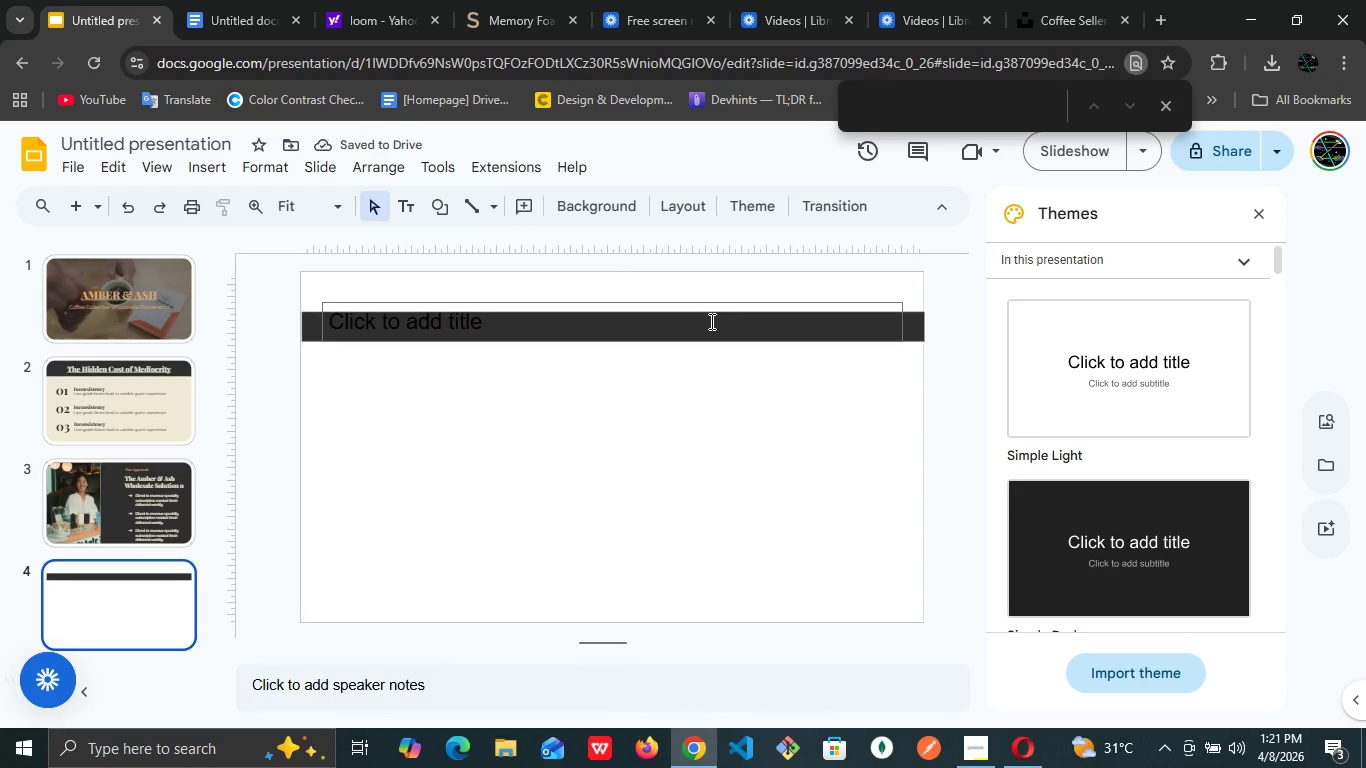 
left_click([710, 321])
 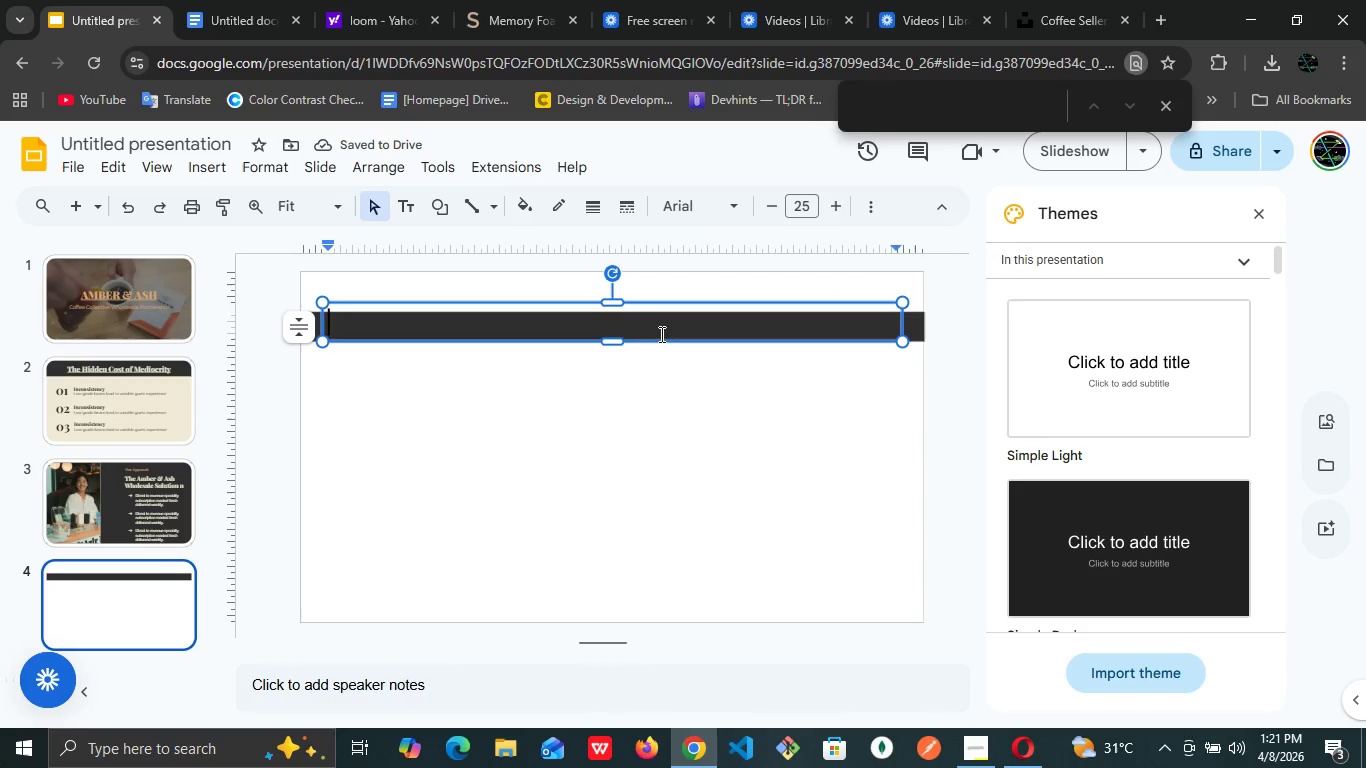 
left_click([660, 334])
 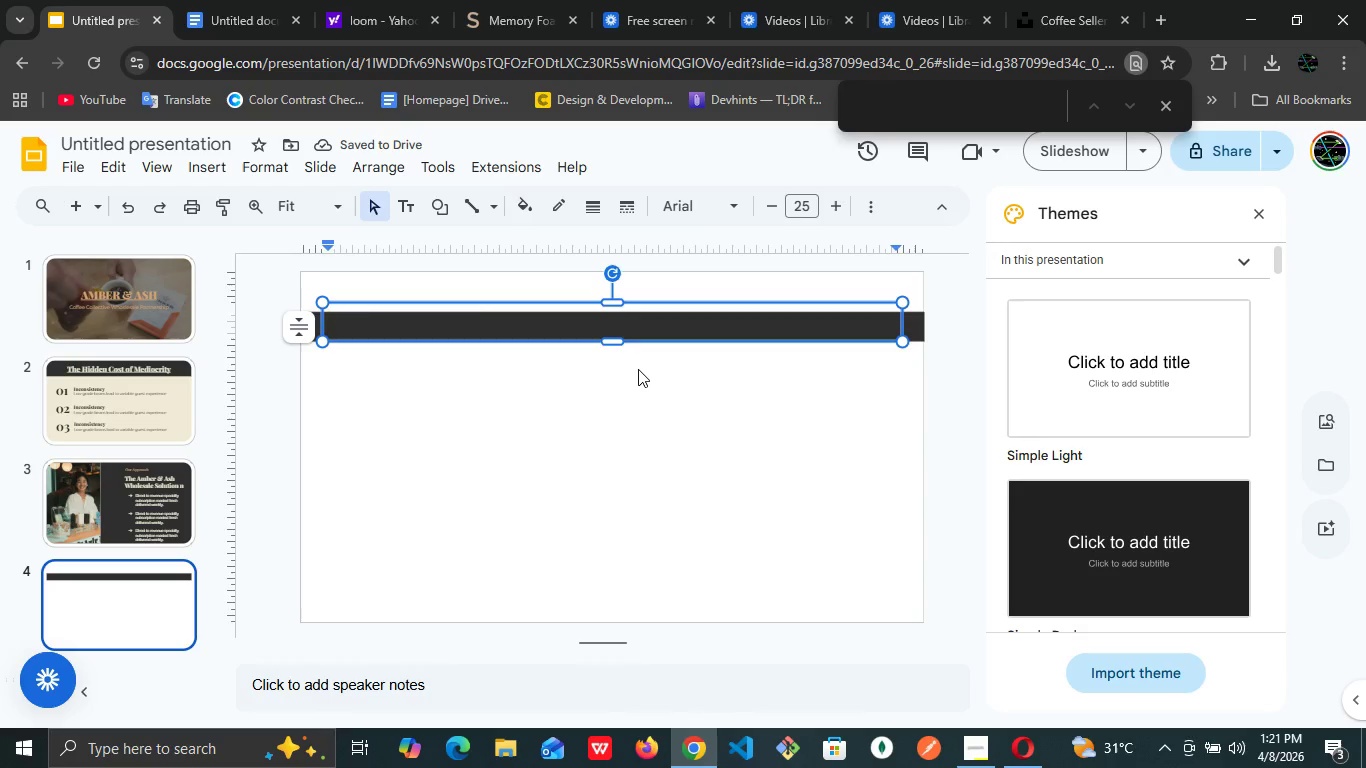 
left_click([638, 369])
 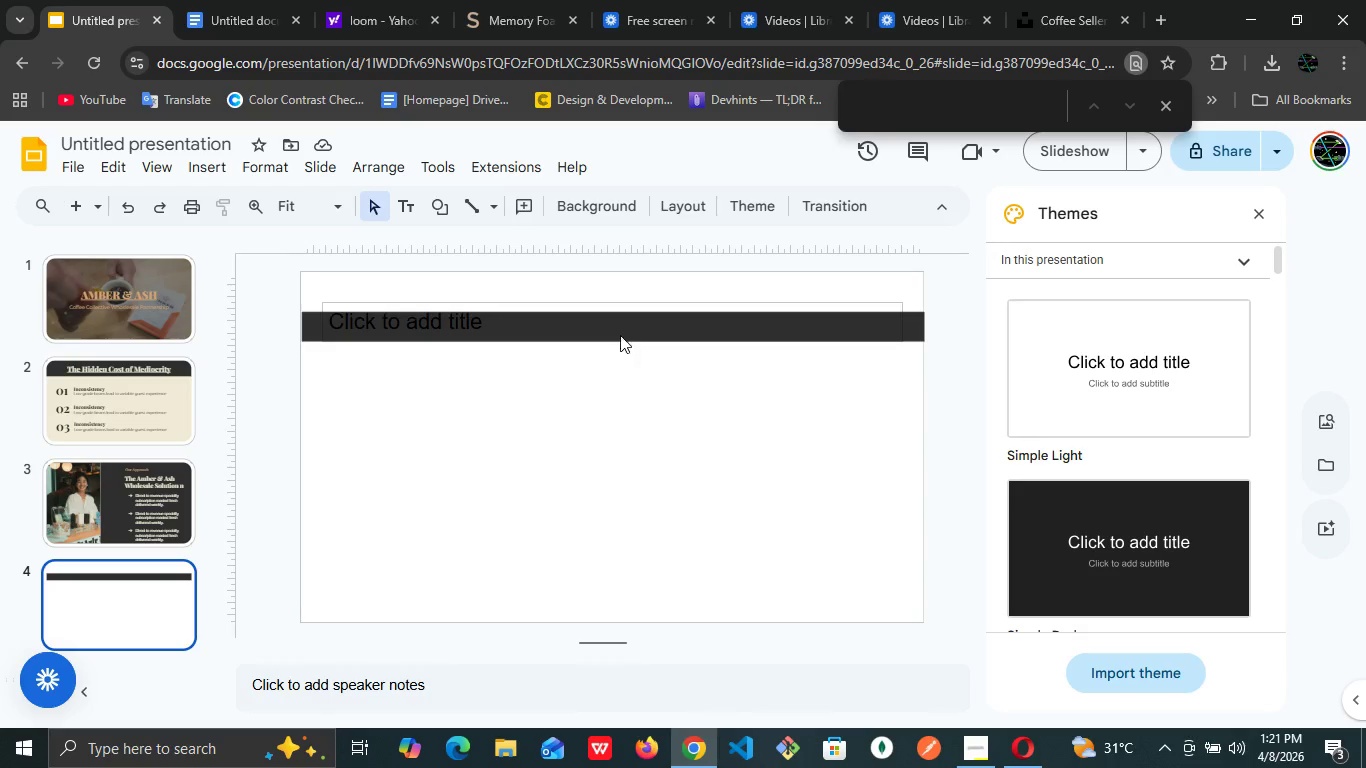 
left_click([620, 335])
 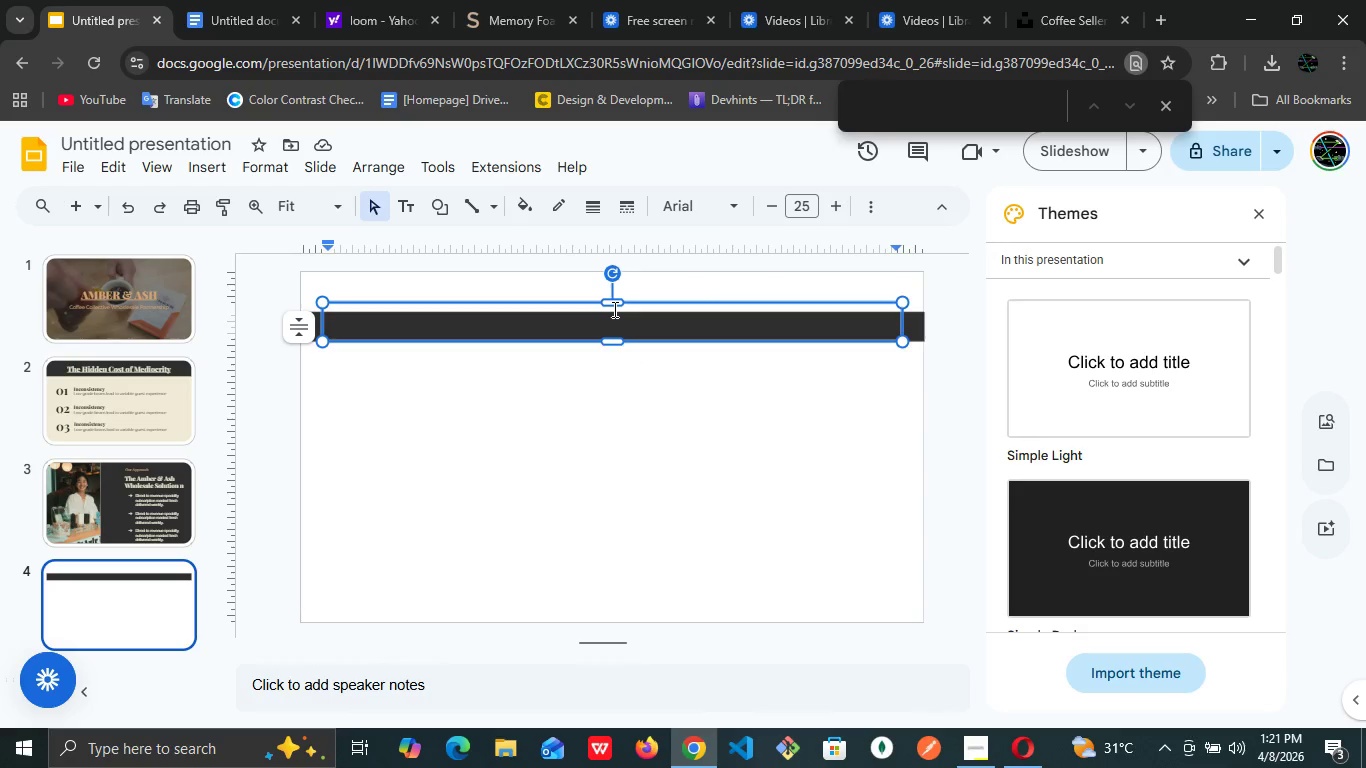 
left_click([663, 367])
 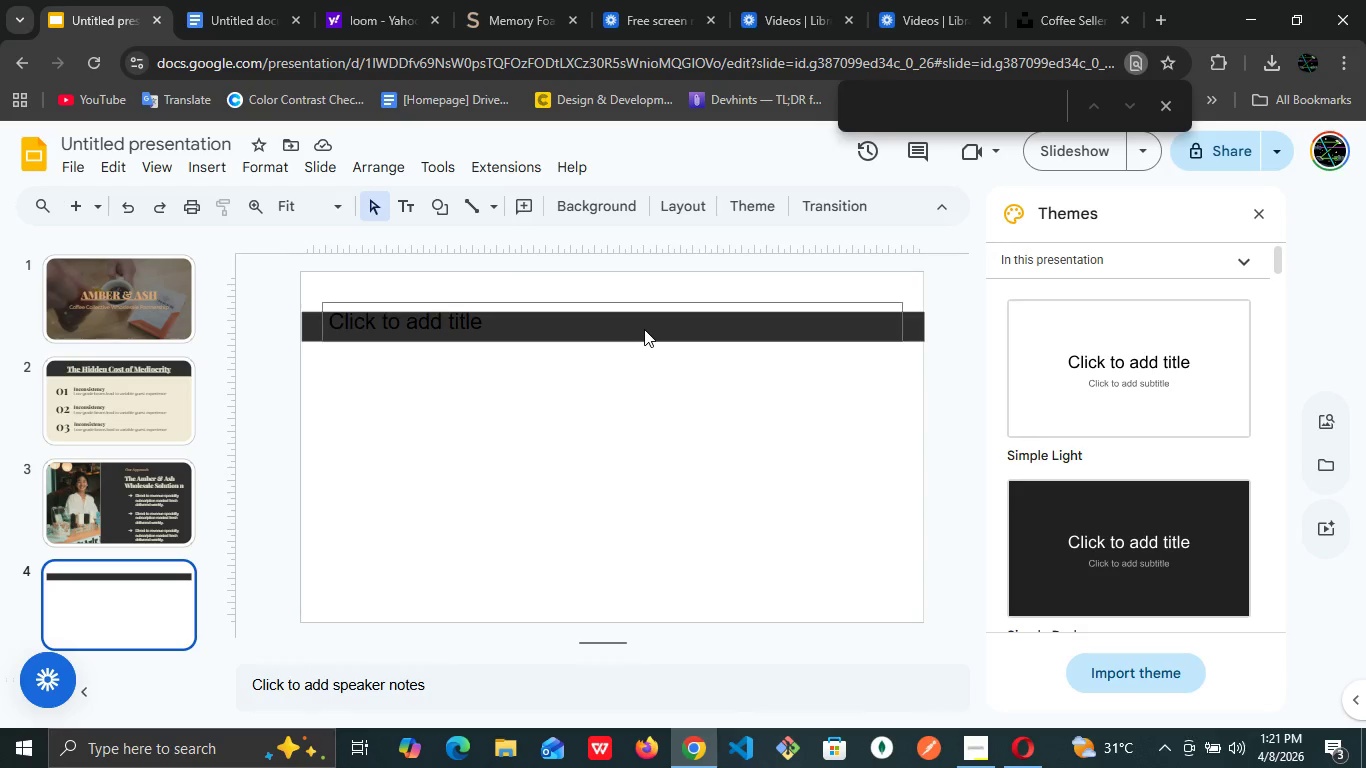 
left_click([644, 329])
 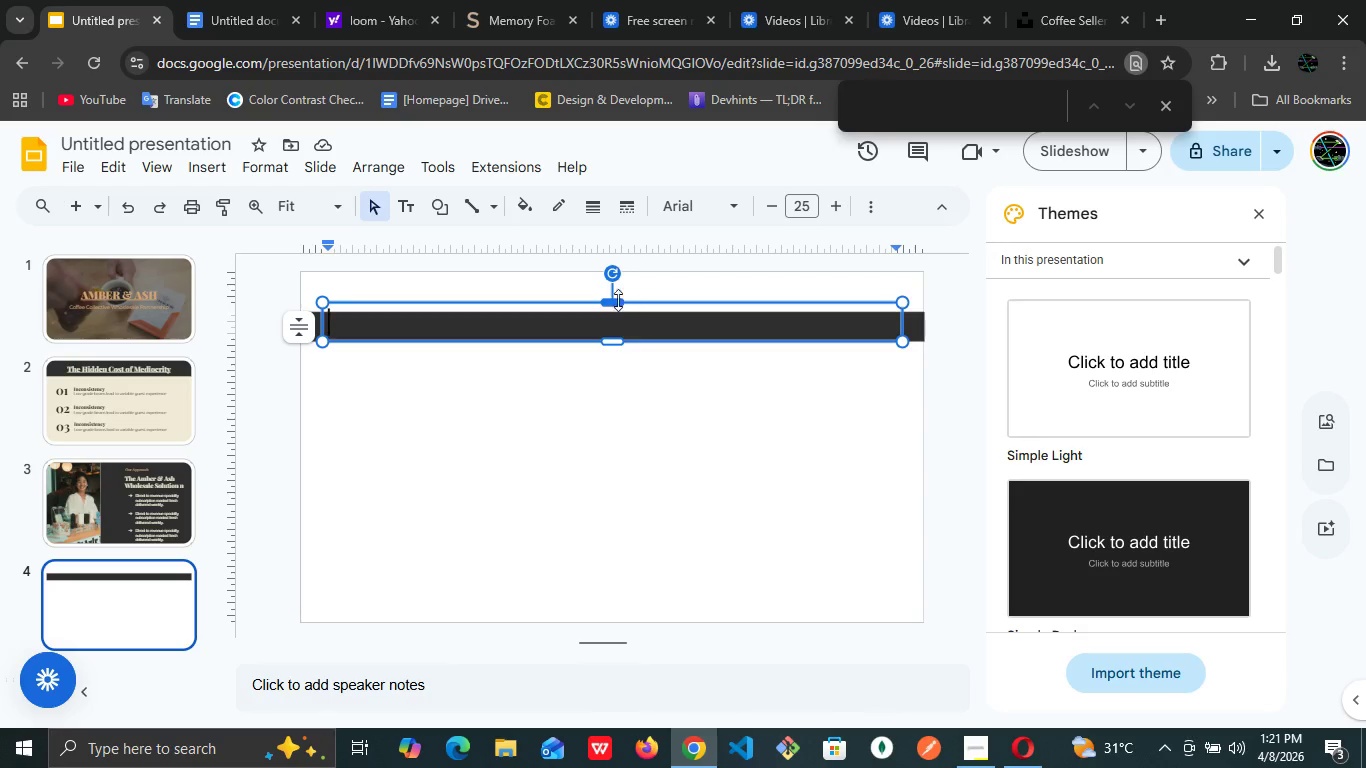 
left_click_drag(start_coordinate=[614, 298], to_coordinate=[611, 290])
 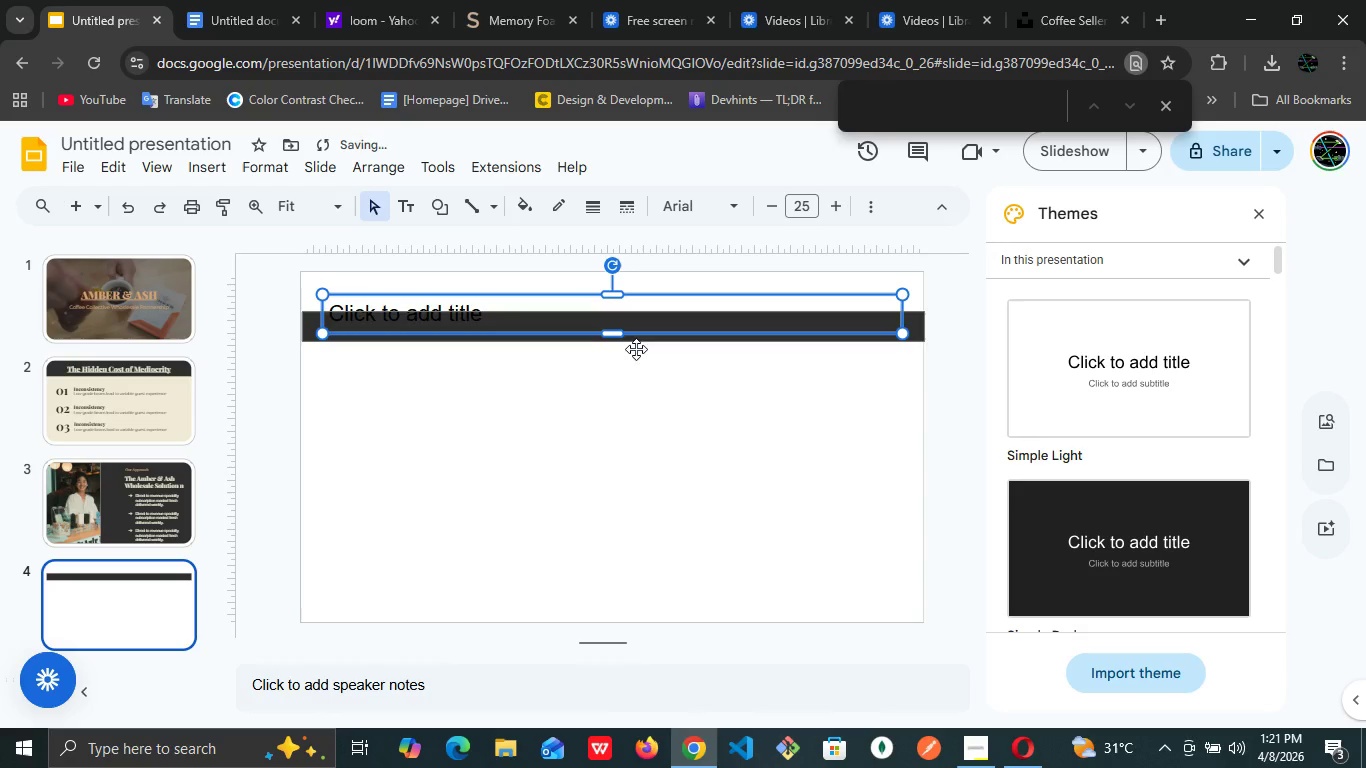 
key(Control+ControlLeft)
 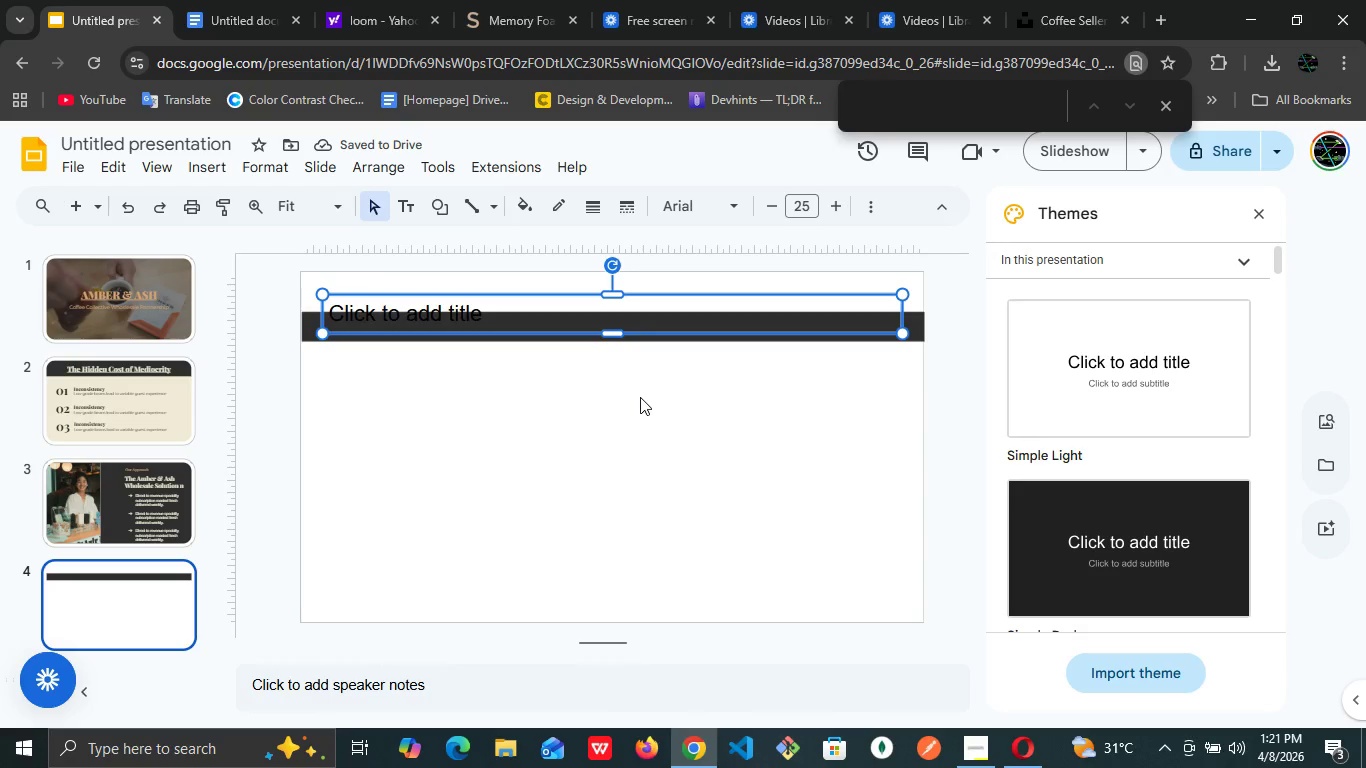 
key(Control+Z)
 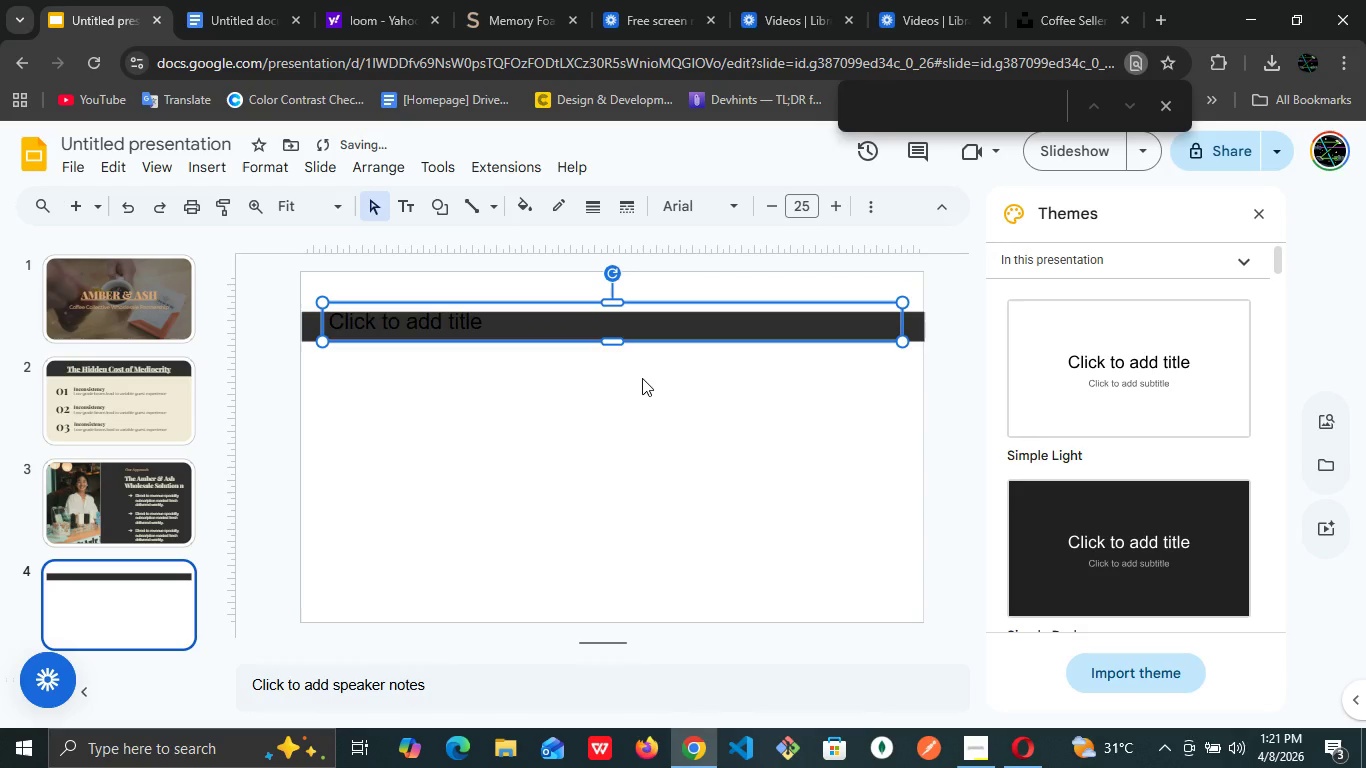 
key(Control+ControlLeft)
 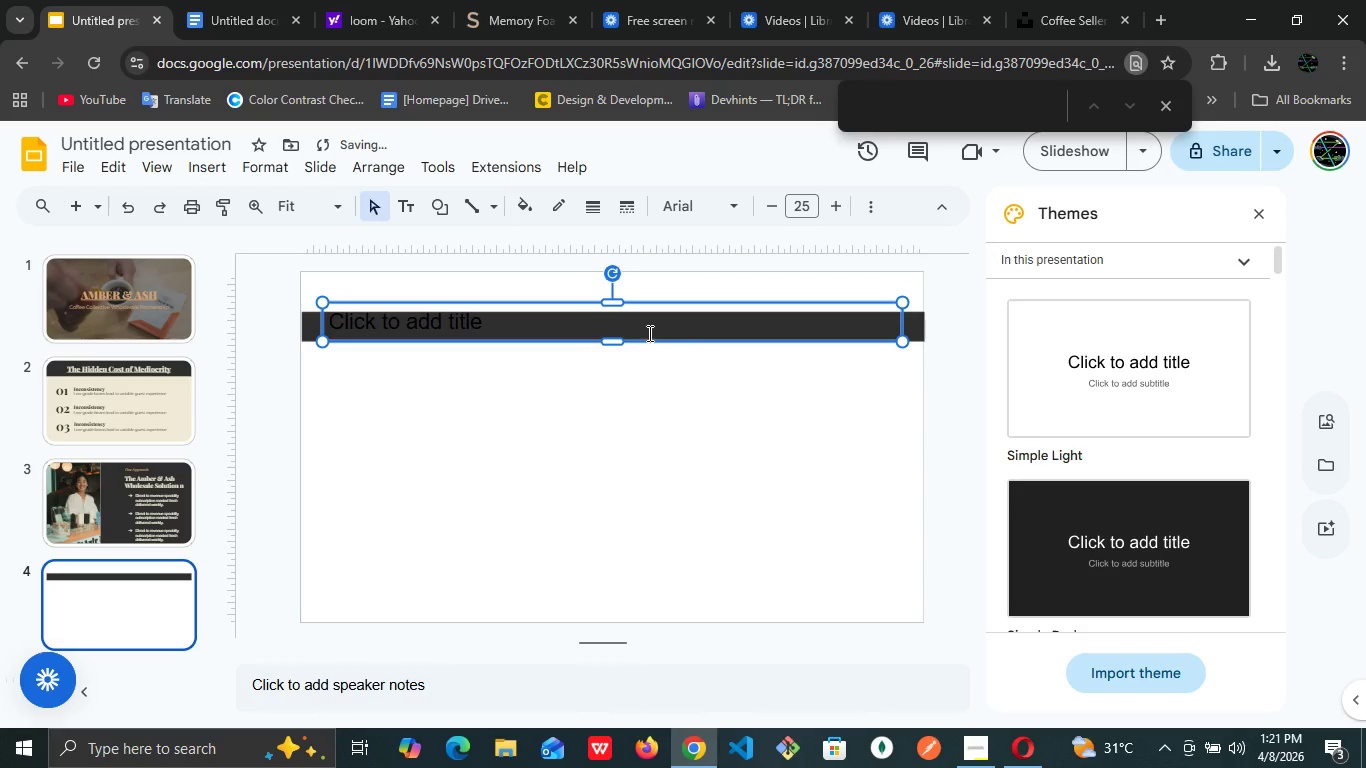 
left_click([648, 333])
 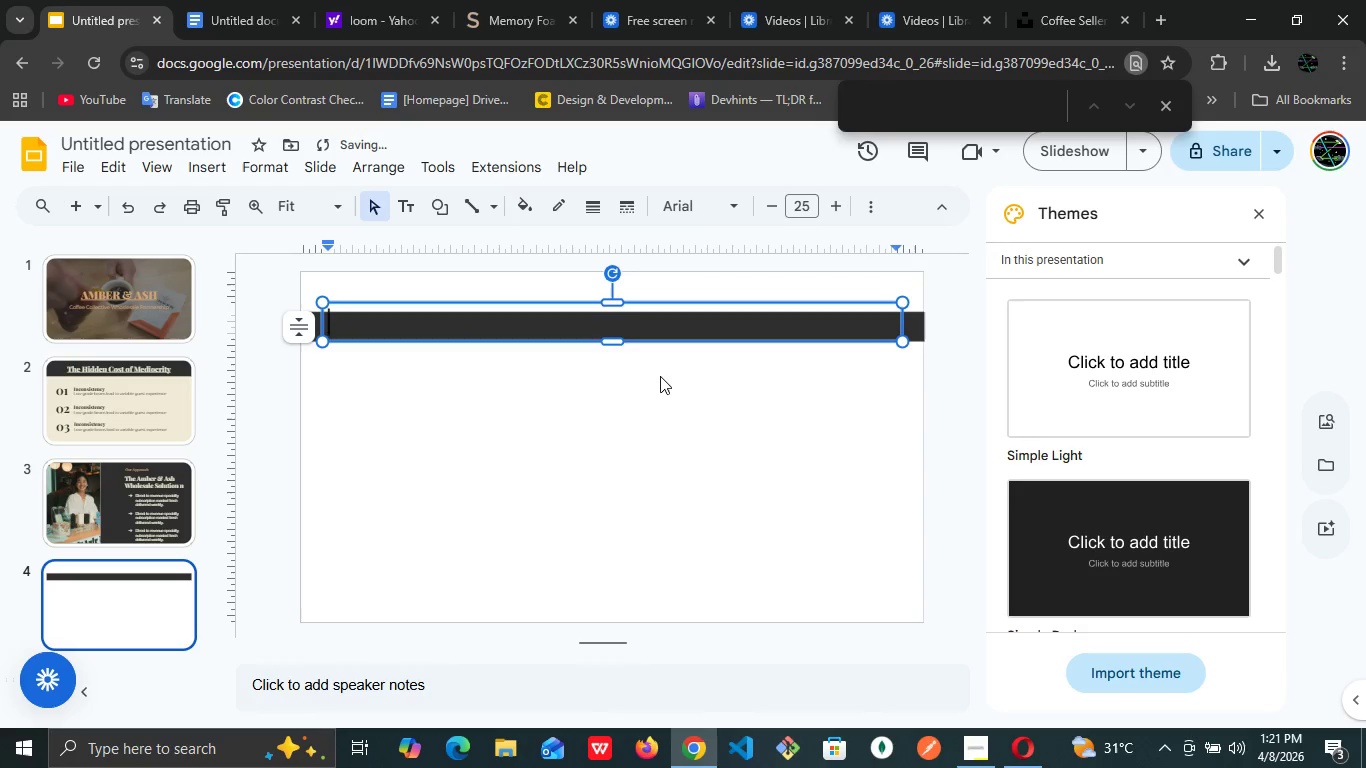 
left_click([660, 376])
 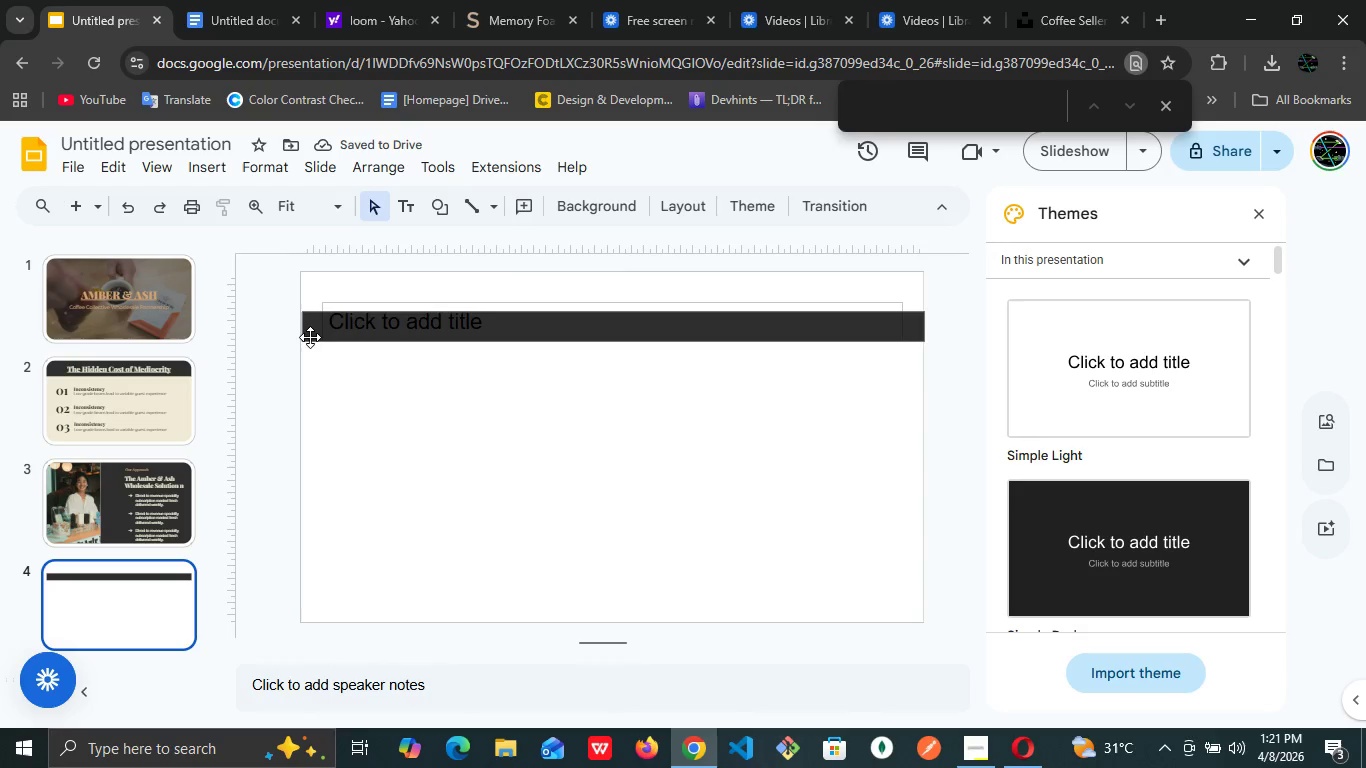 
left_click([310, 337])
 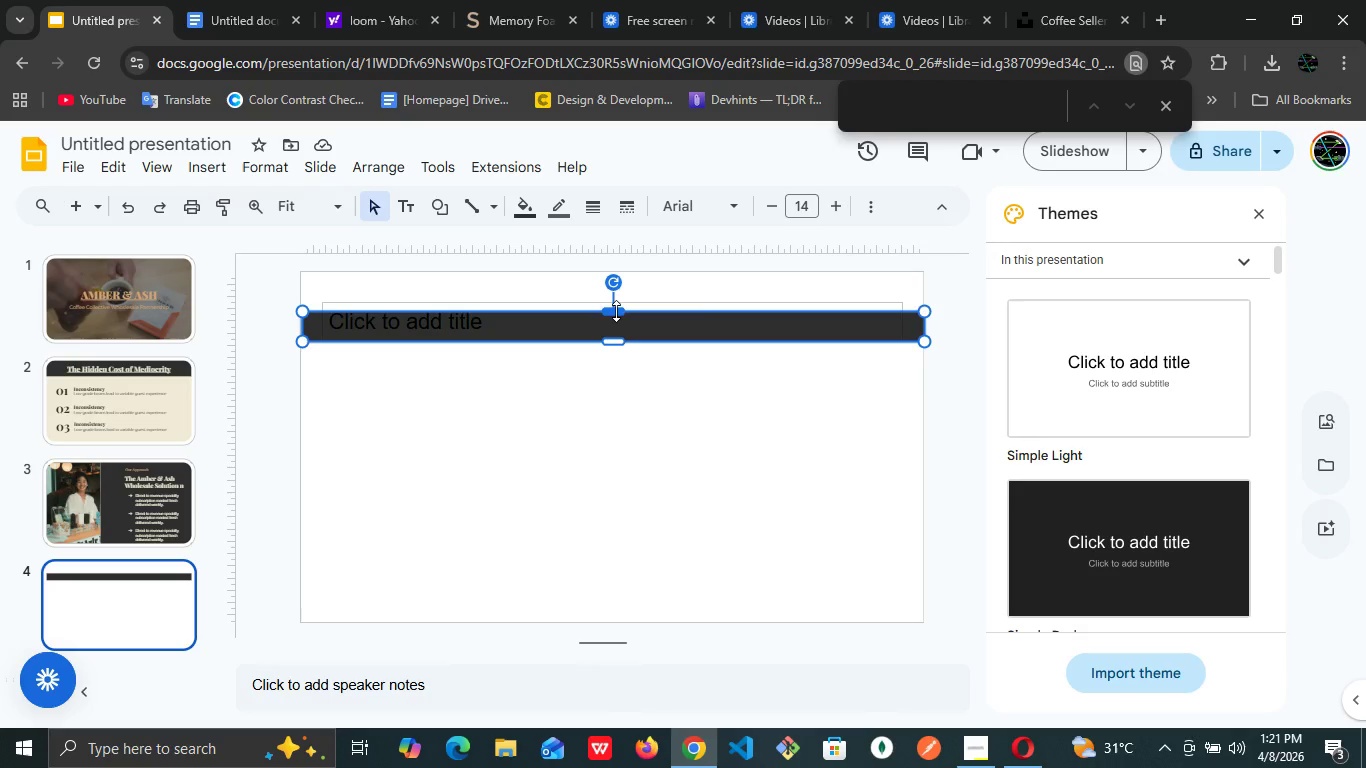 
left_click_drag(start_coordinate=[614, 311], to_coordinate=[604, 273])
 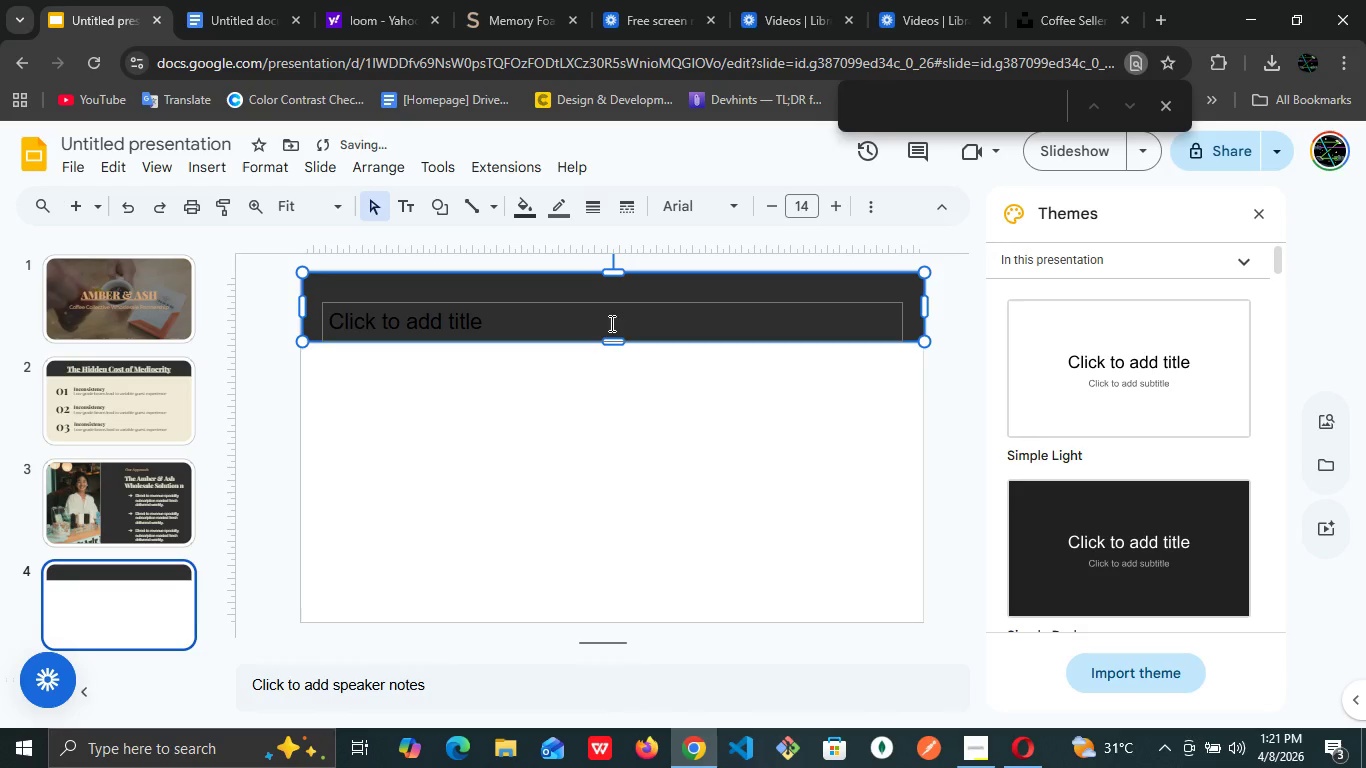 
left_click([610, 323])
 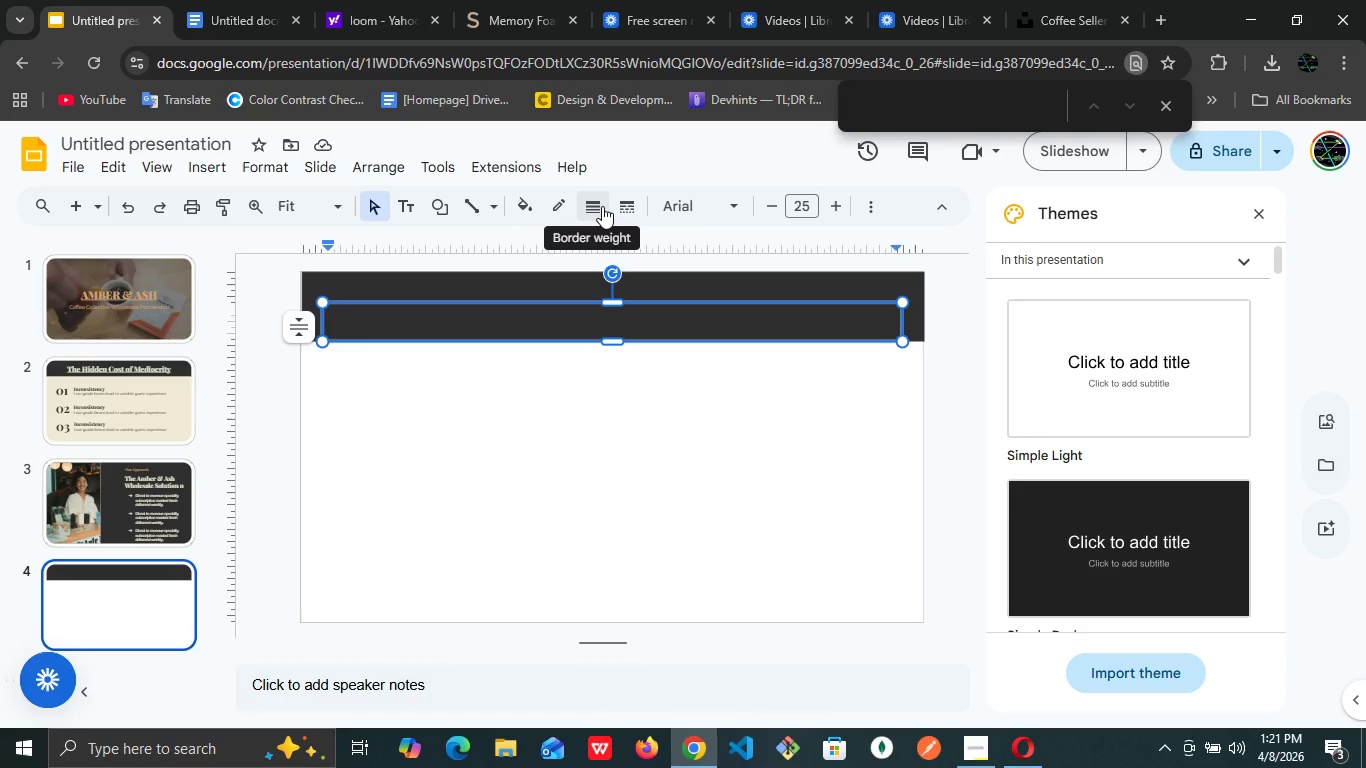 
wait(13.75)
 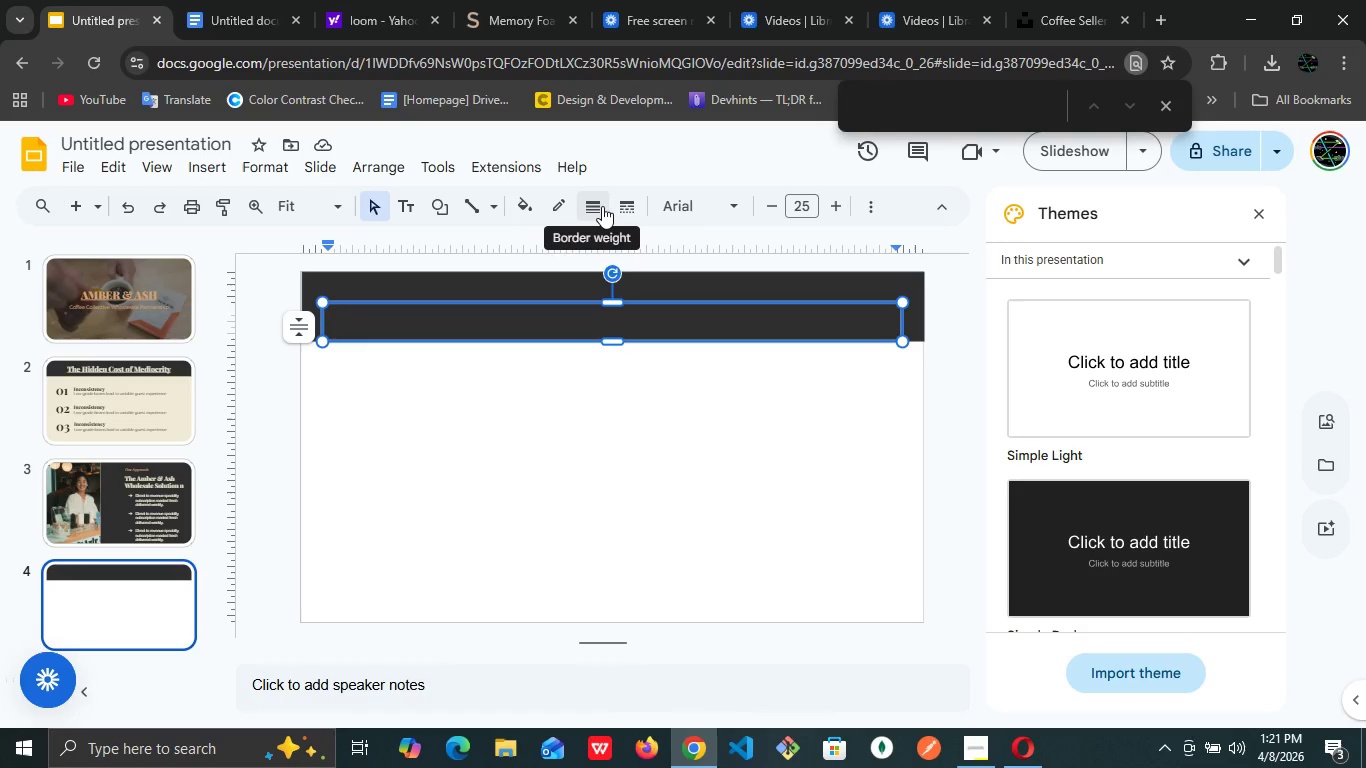 
left_click([687, 213])
 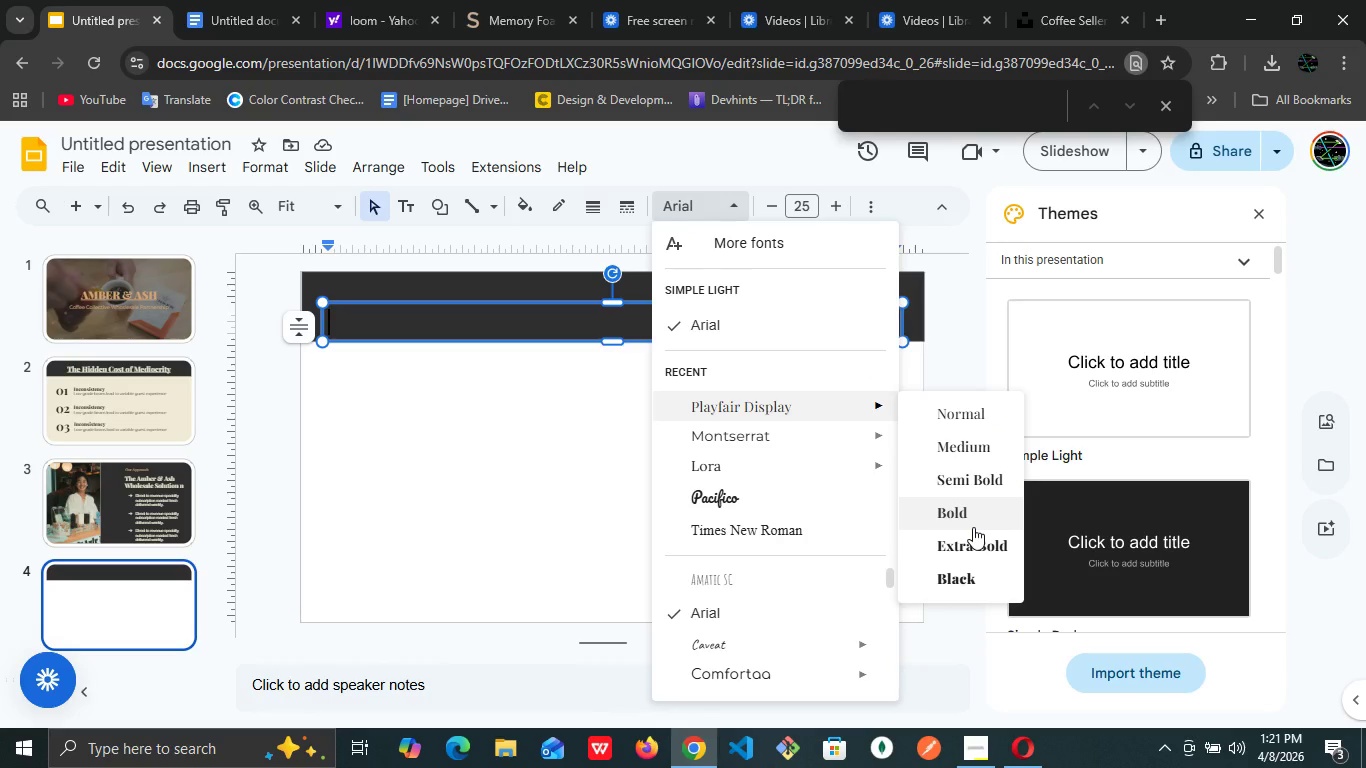 
left_click([973, 516])
 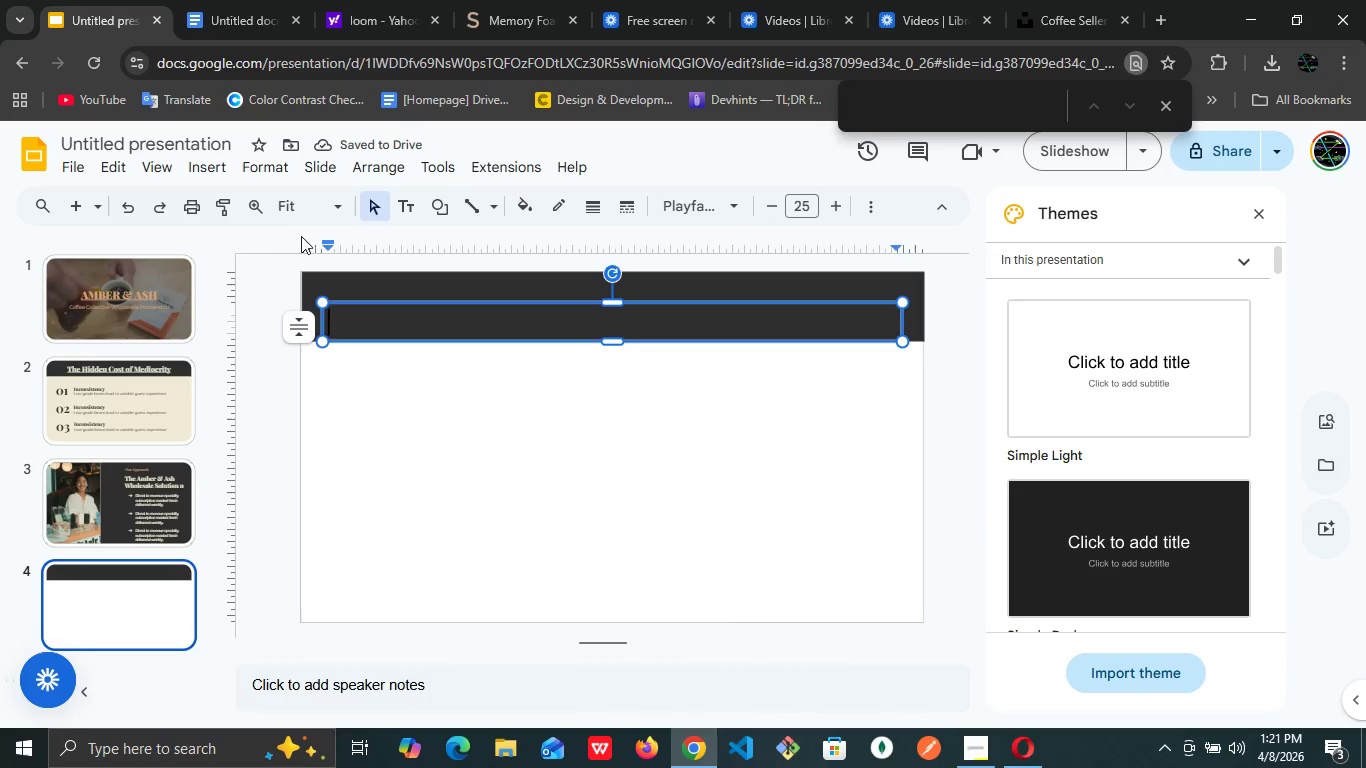 
wait(5.84)
 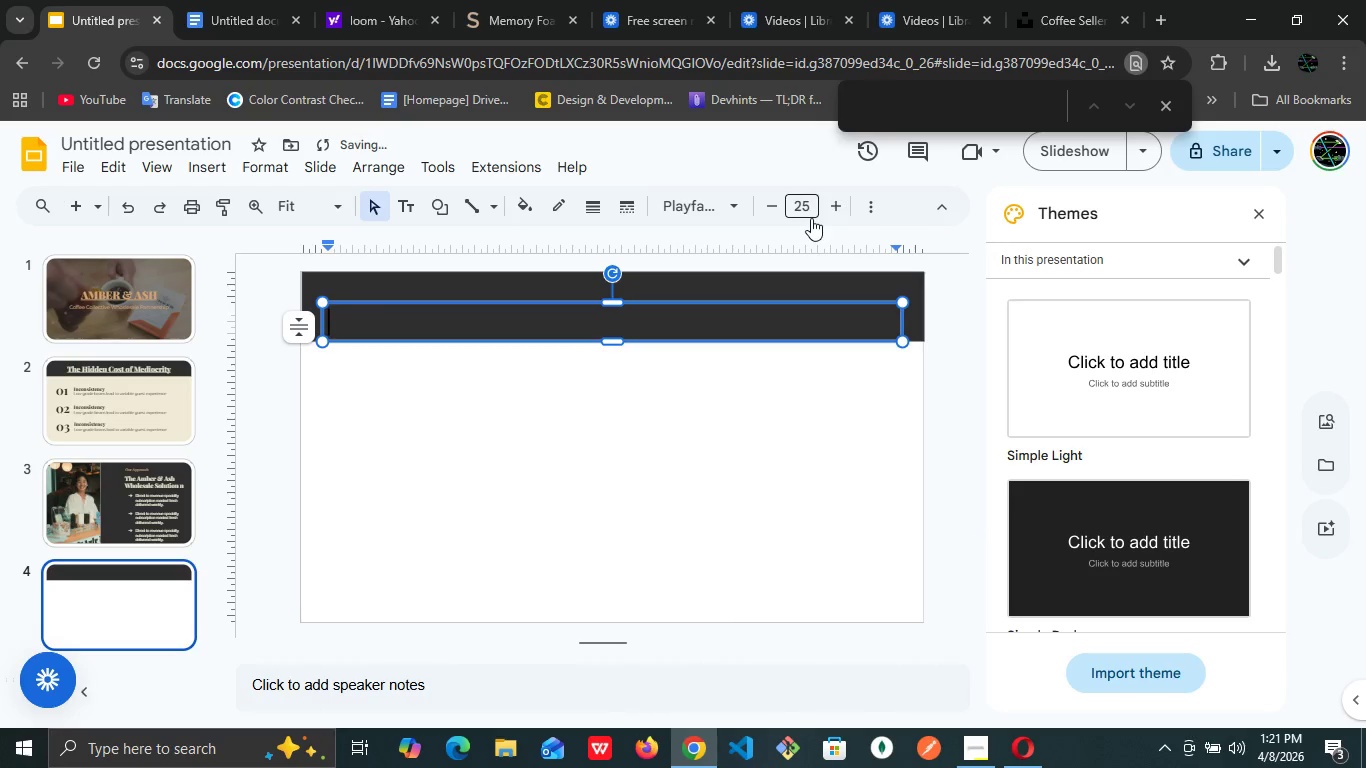 
left_click([342, 210])
 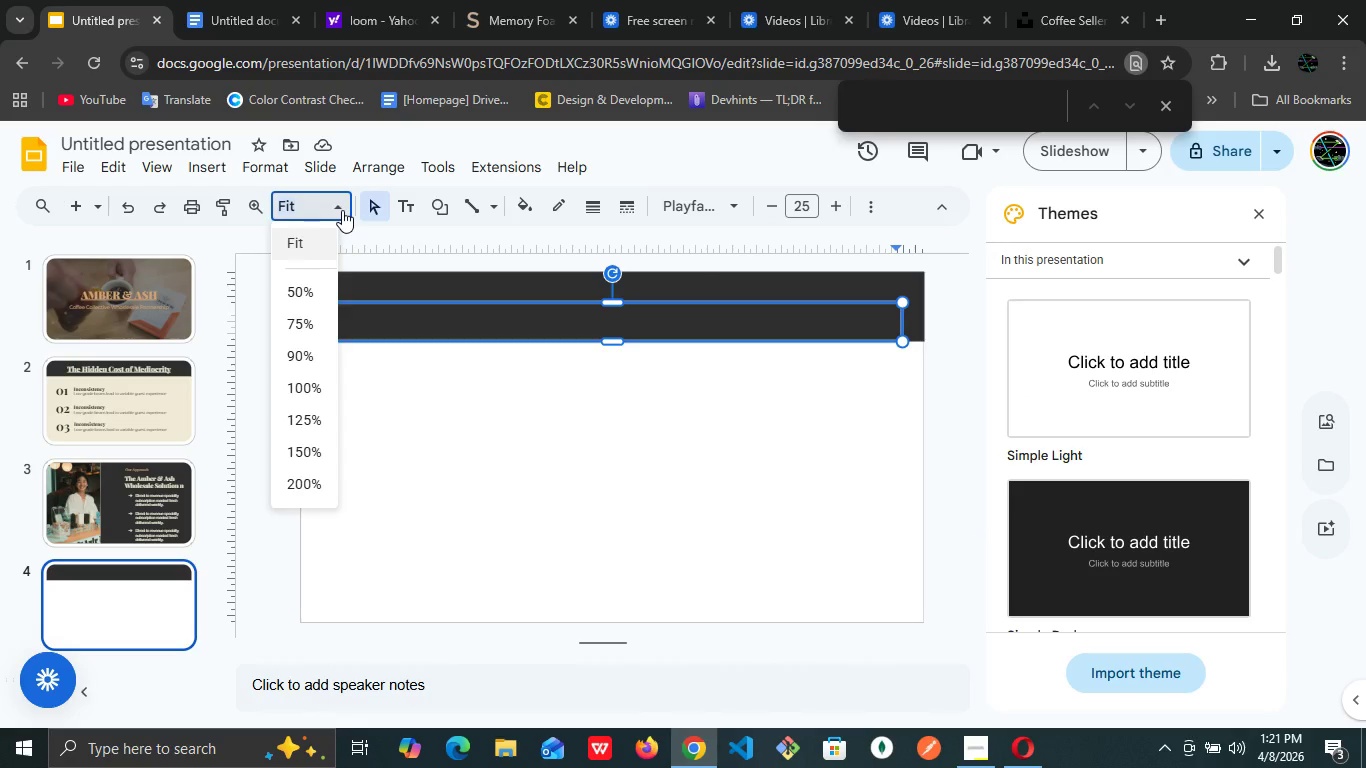 
left_click([342, 210])
 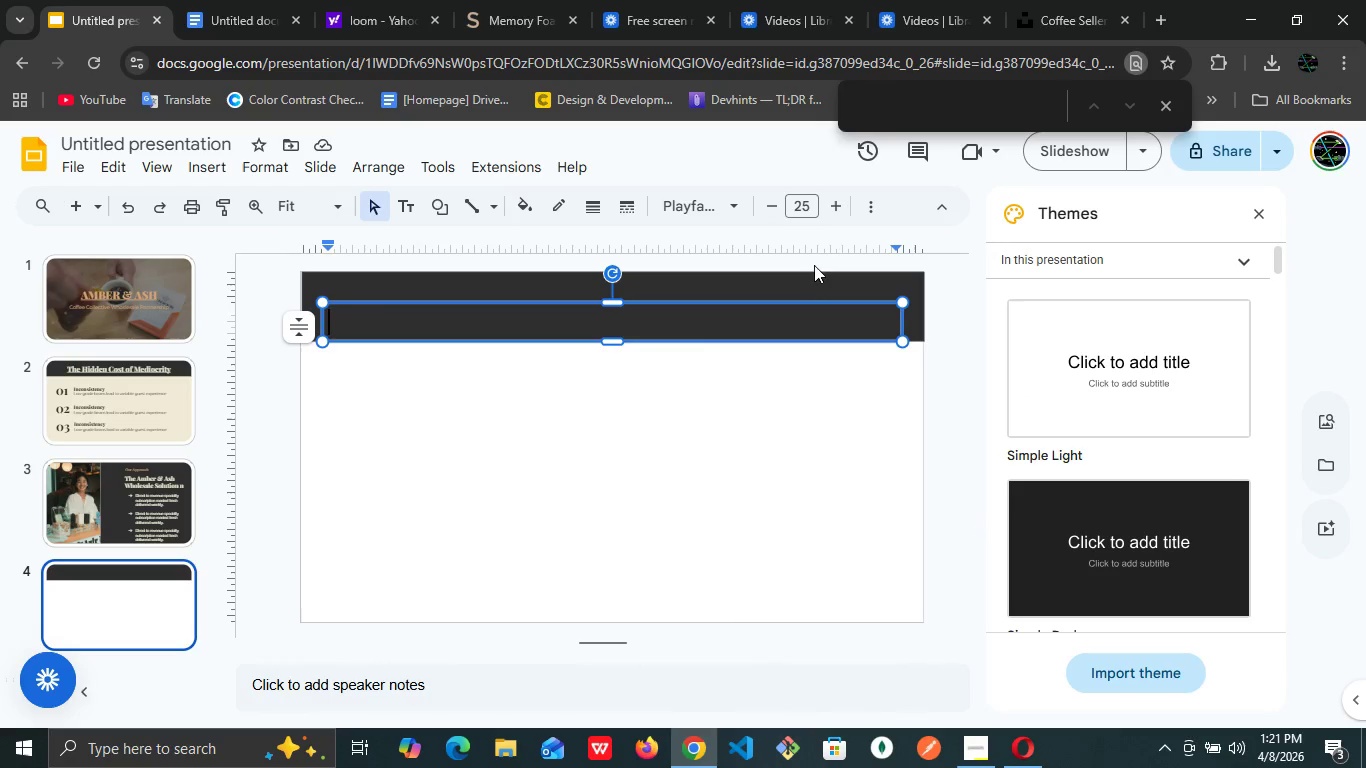 
left_click([882, 215])
 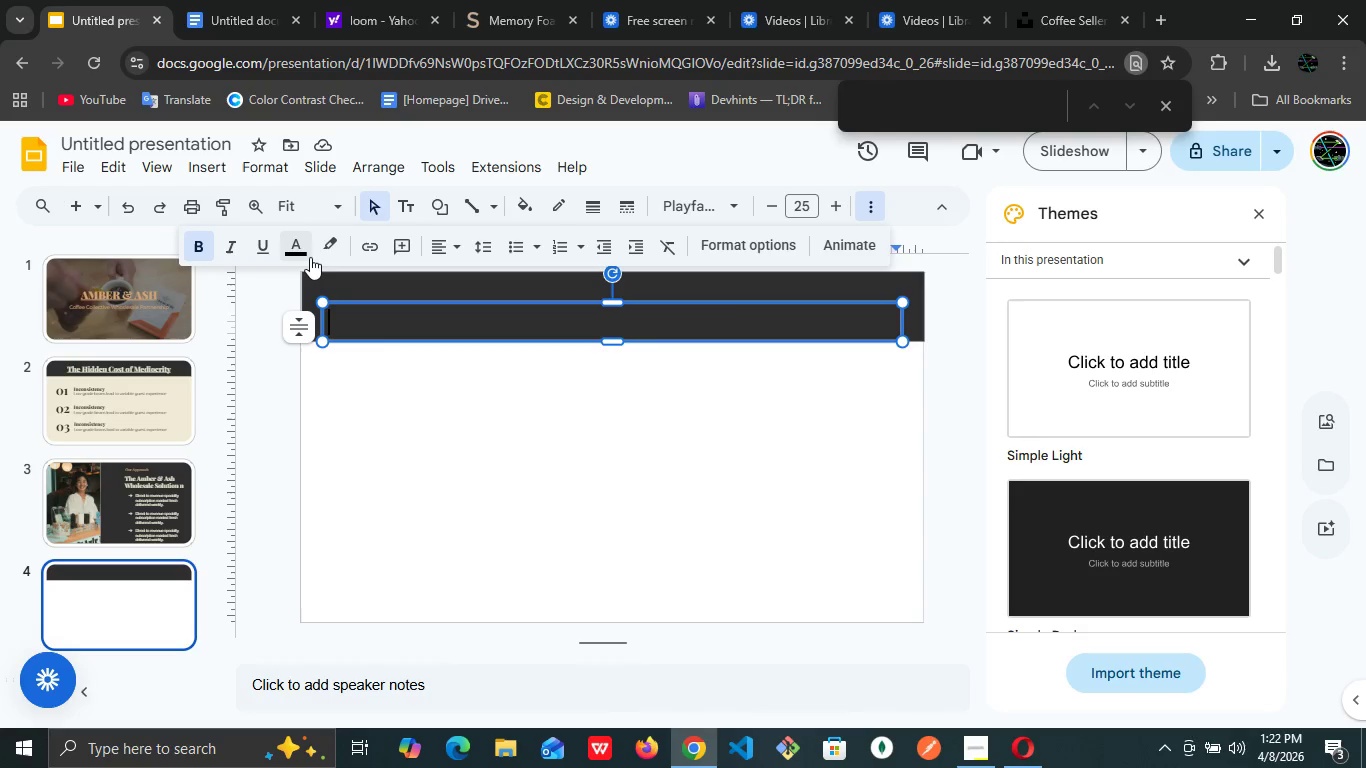 
left_click([309, 252])
 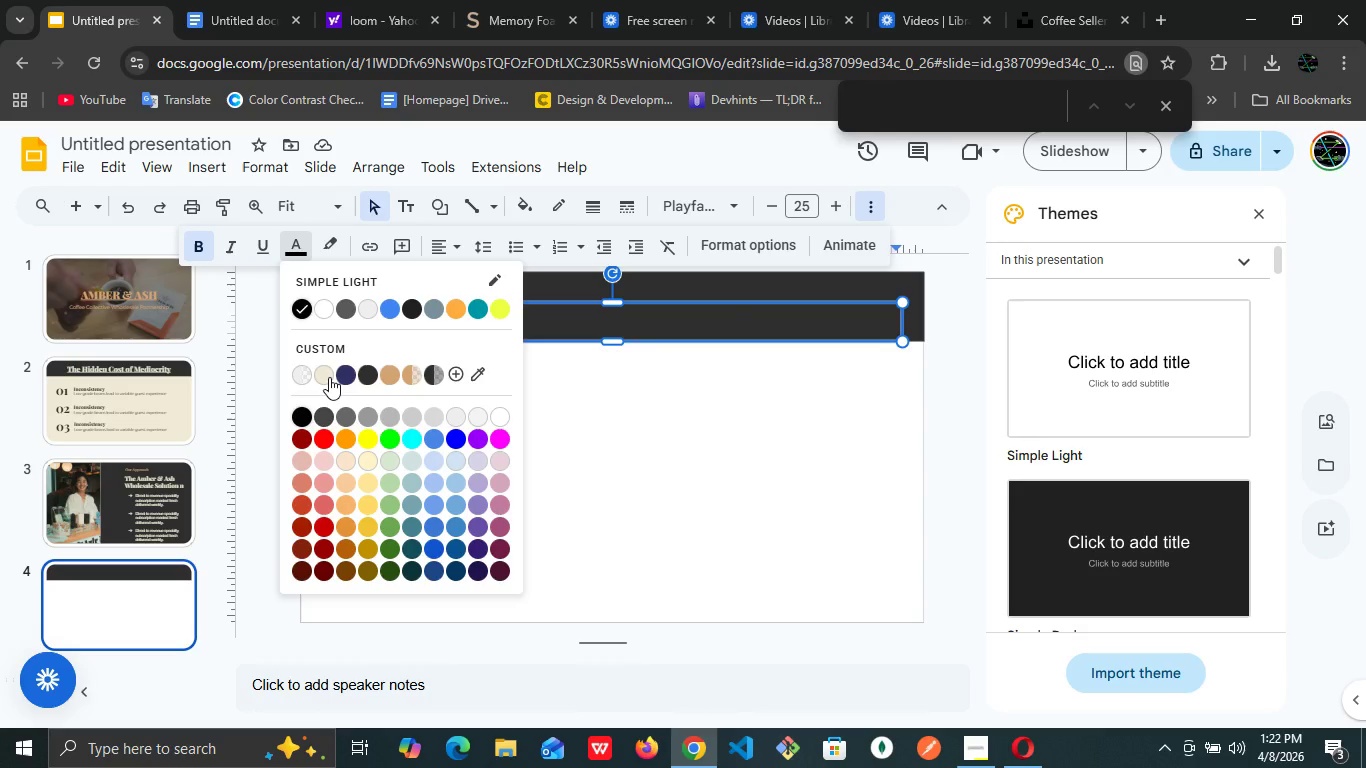 
left_click([329, 377])
 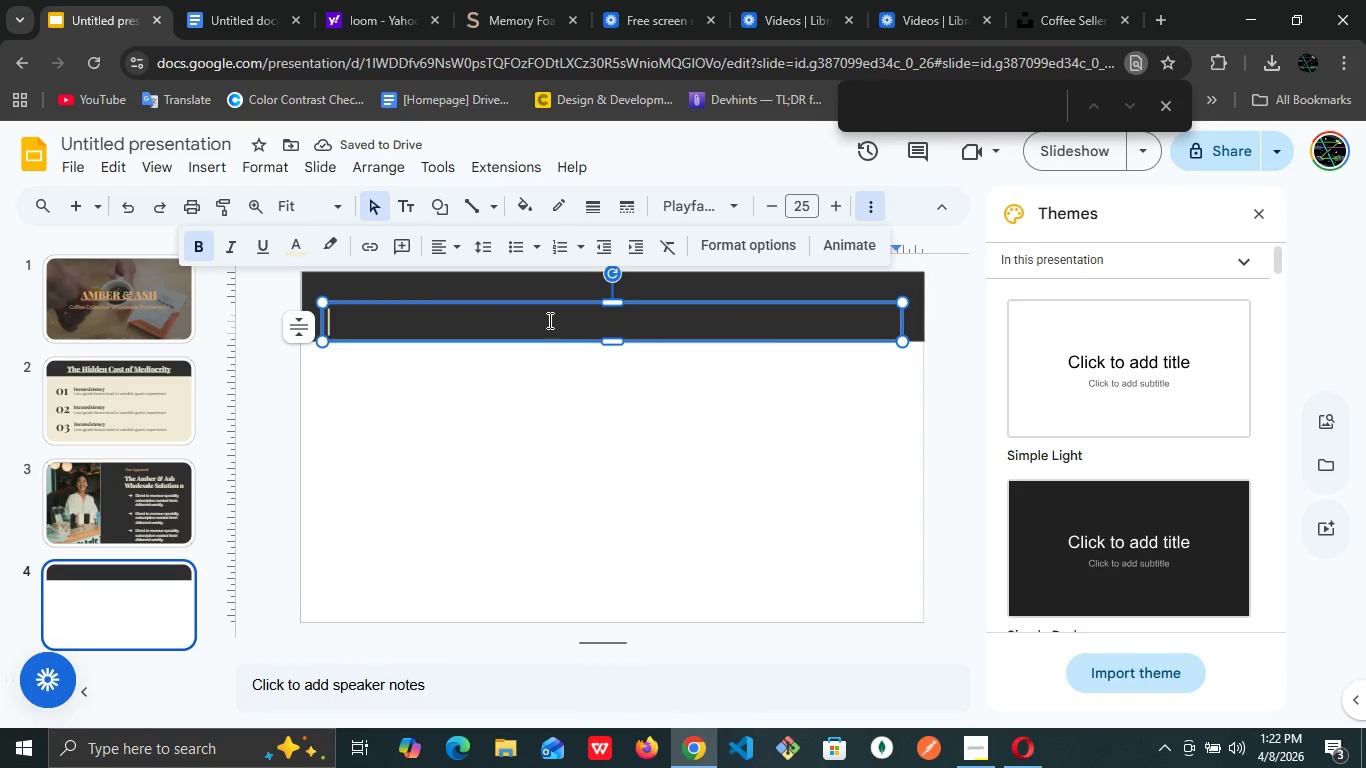 
type(Sig)
 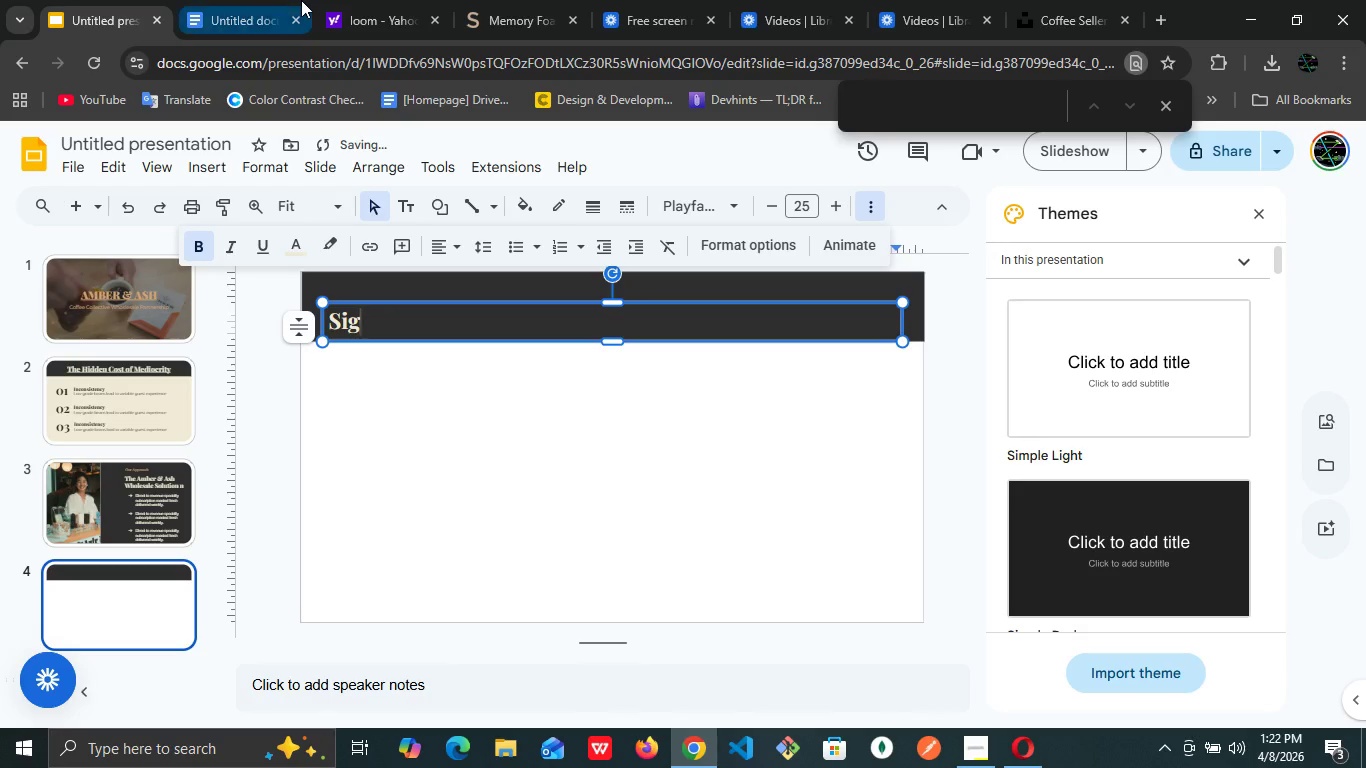 
left_click([293, 0])
 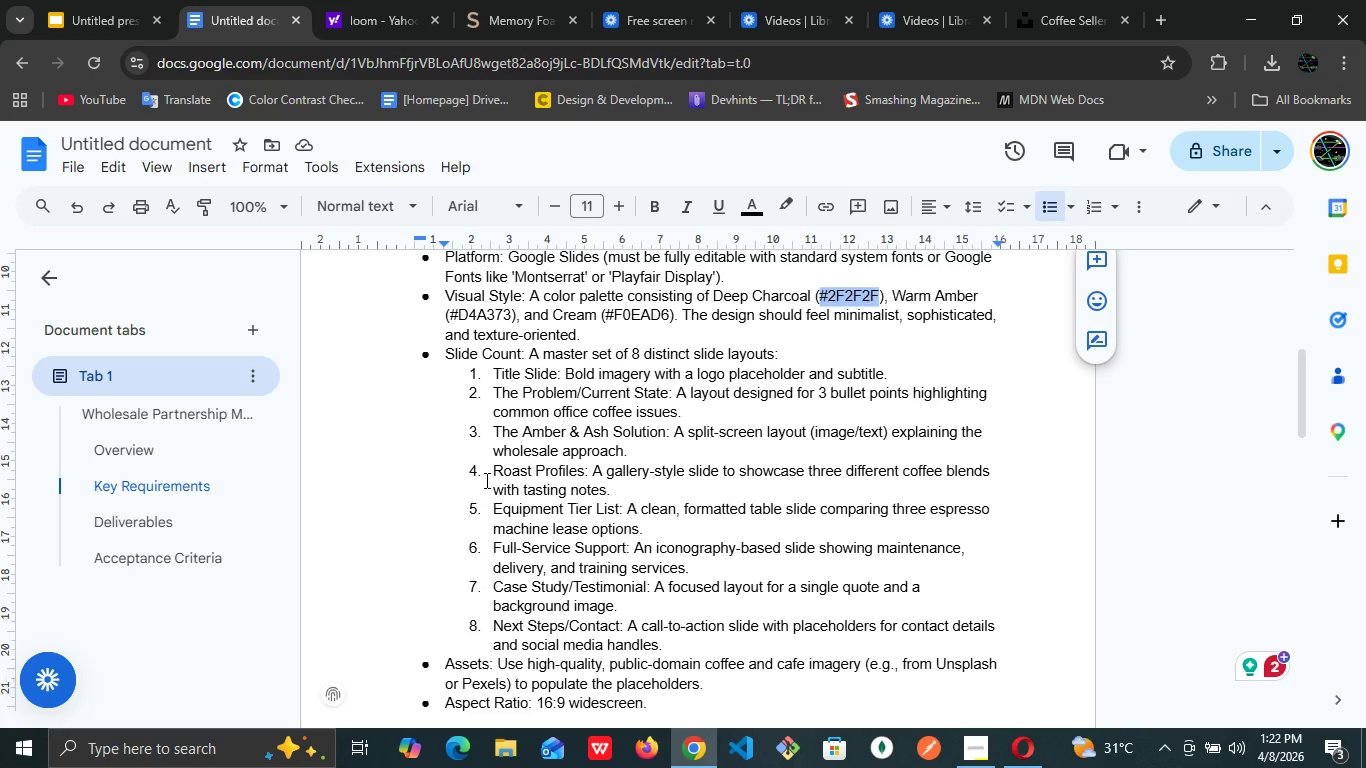 
left_click_drag(start_coordinate=[494, 468], to_coordinate=[581, 475])
 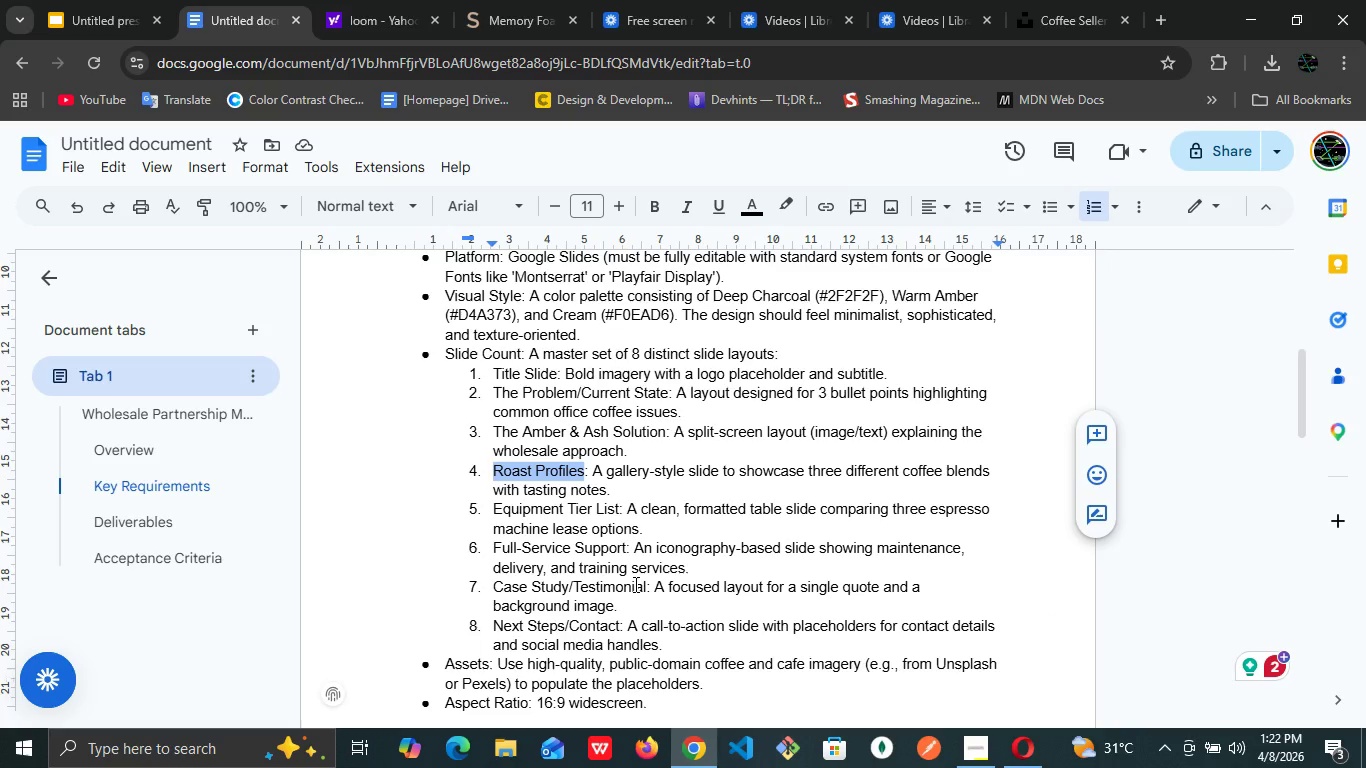 
key(Control+C)
 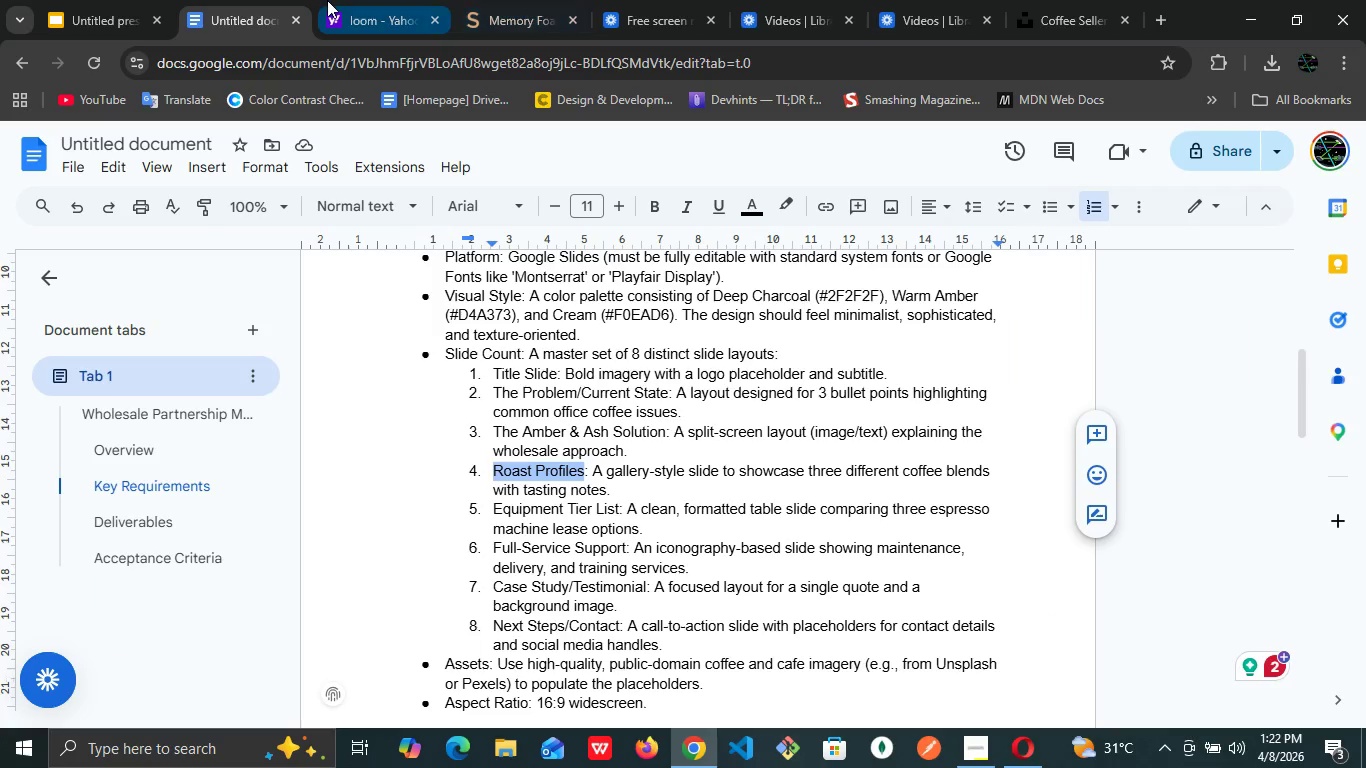 
left_click([123, 0])
 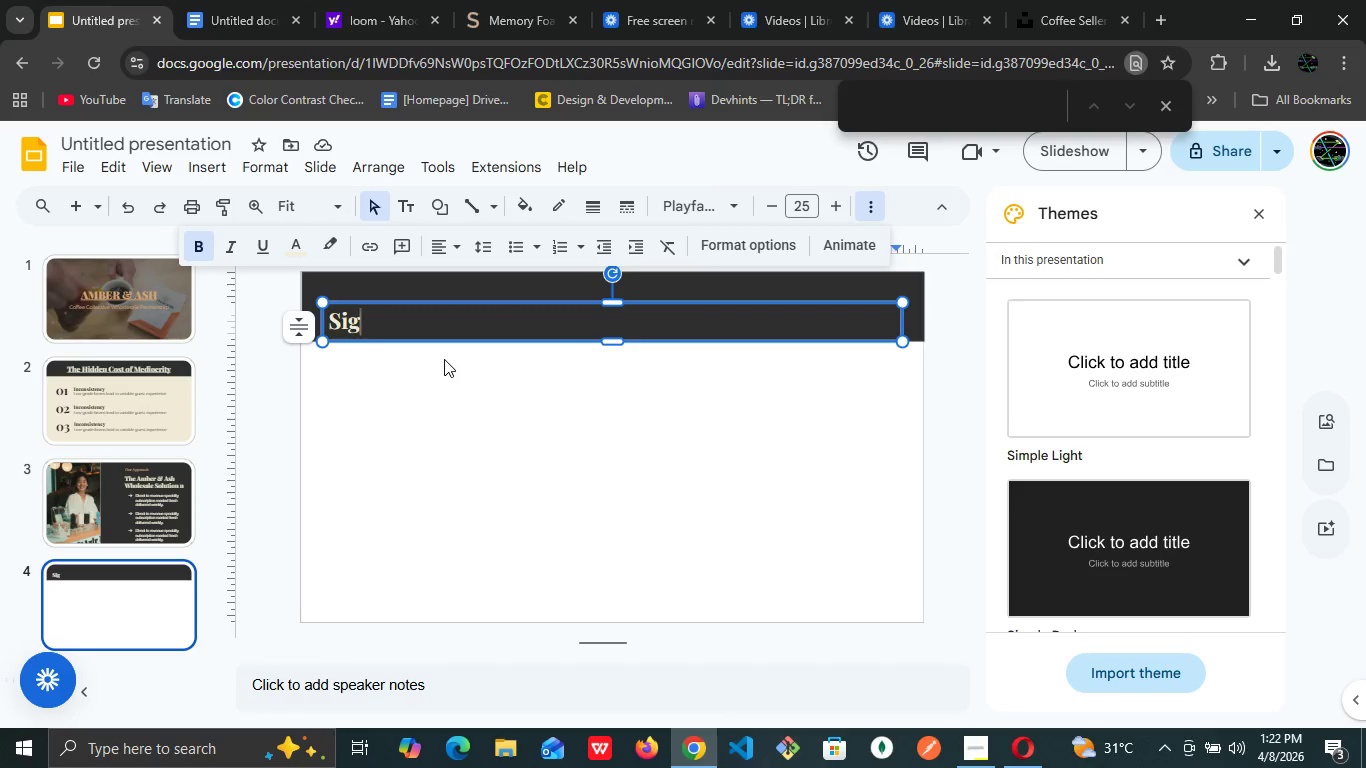 
key(Control+A)
 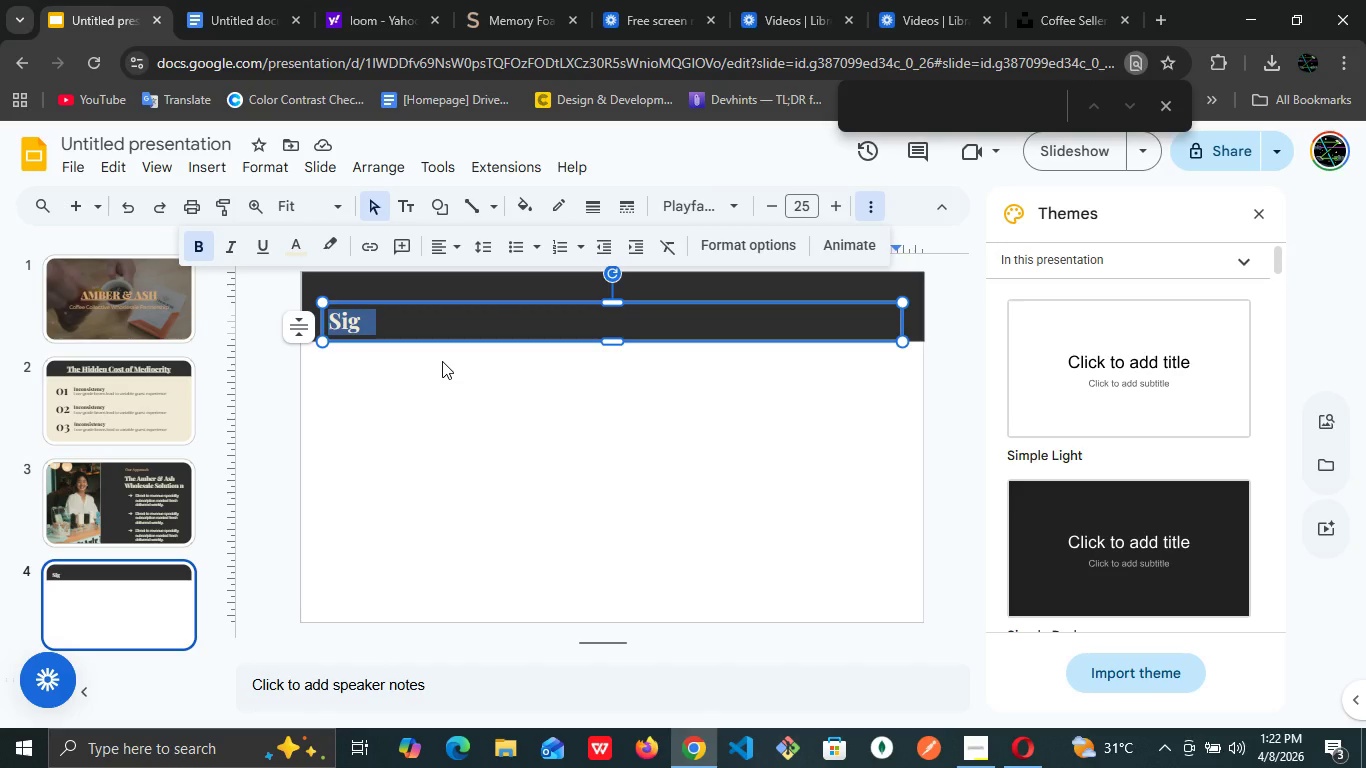 
key(Control+V)
 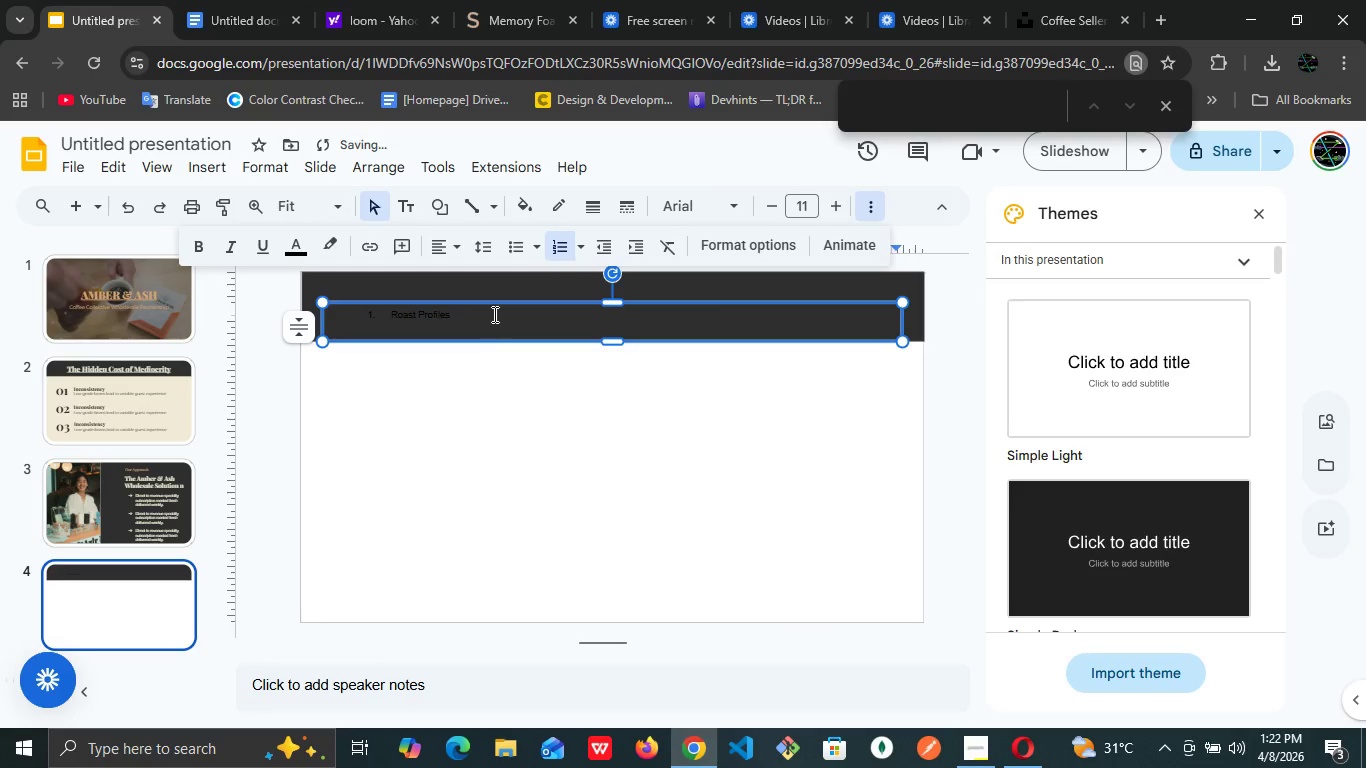 
key(Control+Z)
 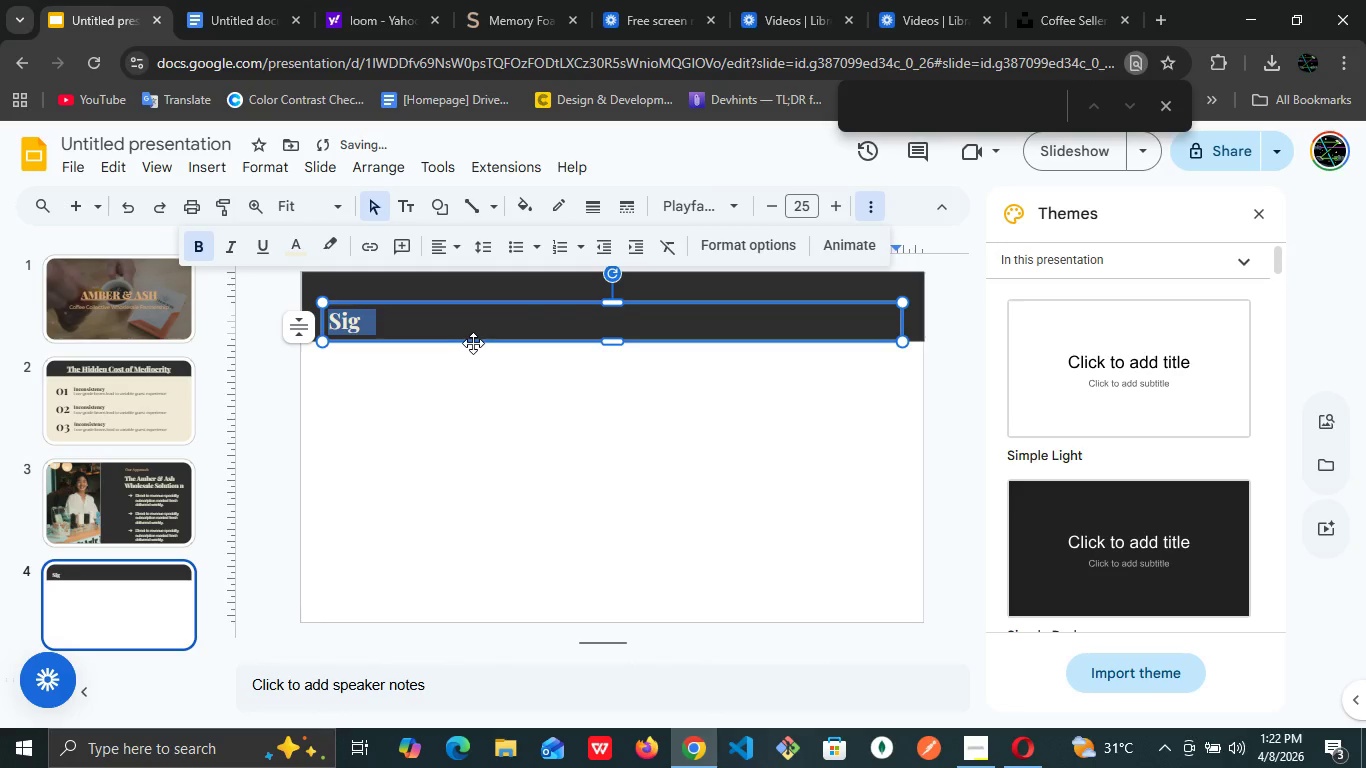 
left_click([473, 343])
 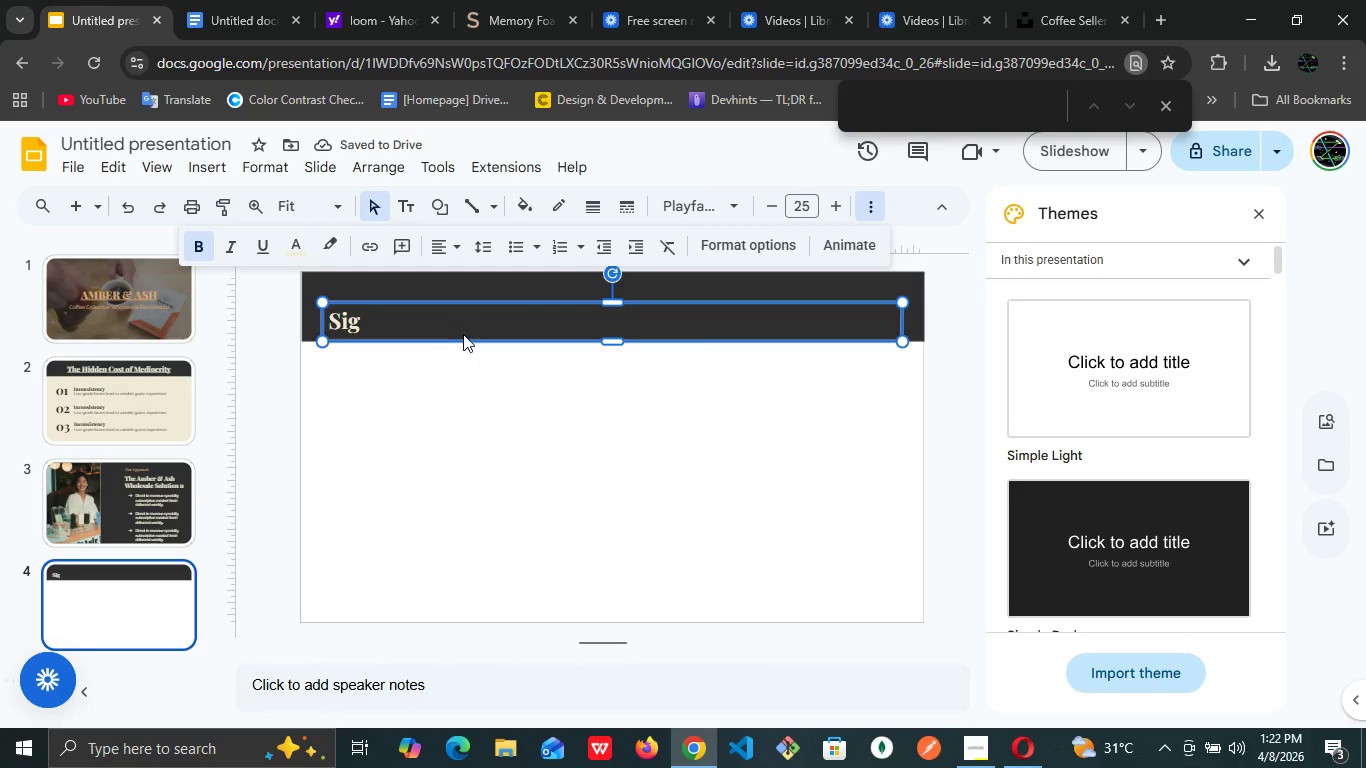 
left_click([448, 318])
 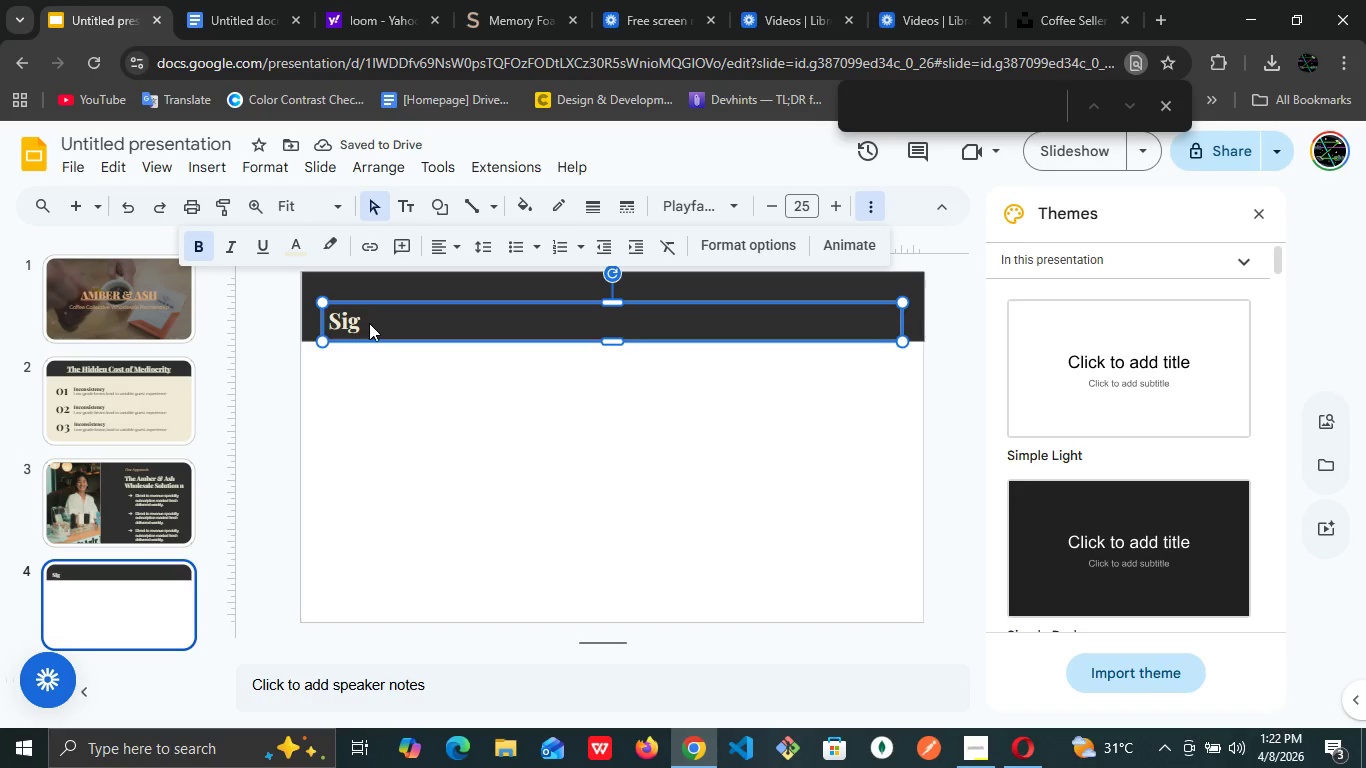 
left_click([369, 323])
 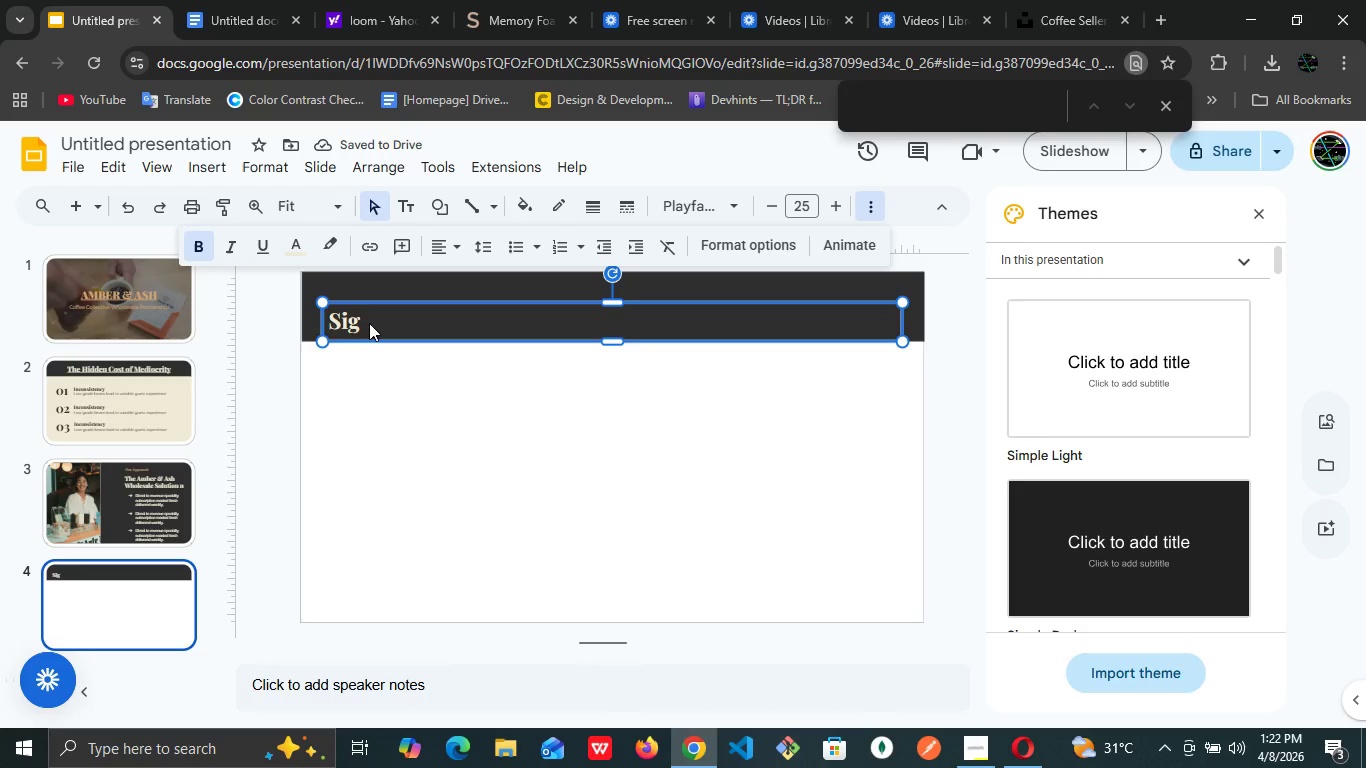 
type(nature Roast Profiles)
 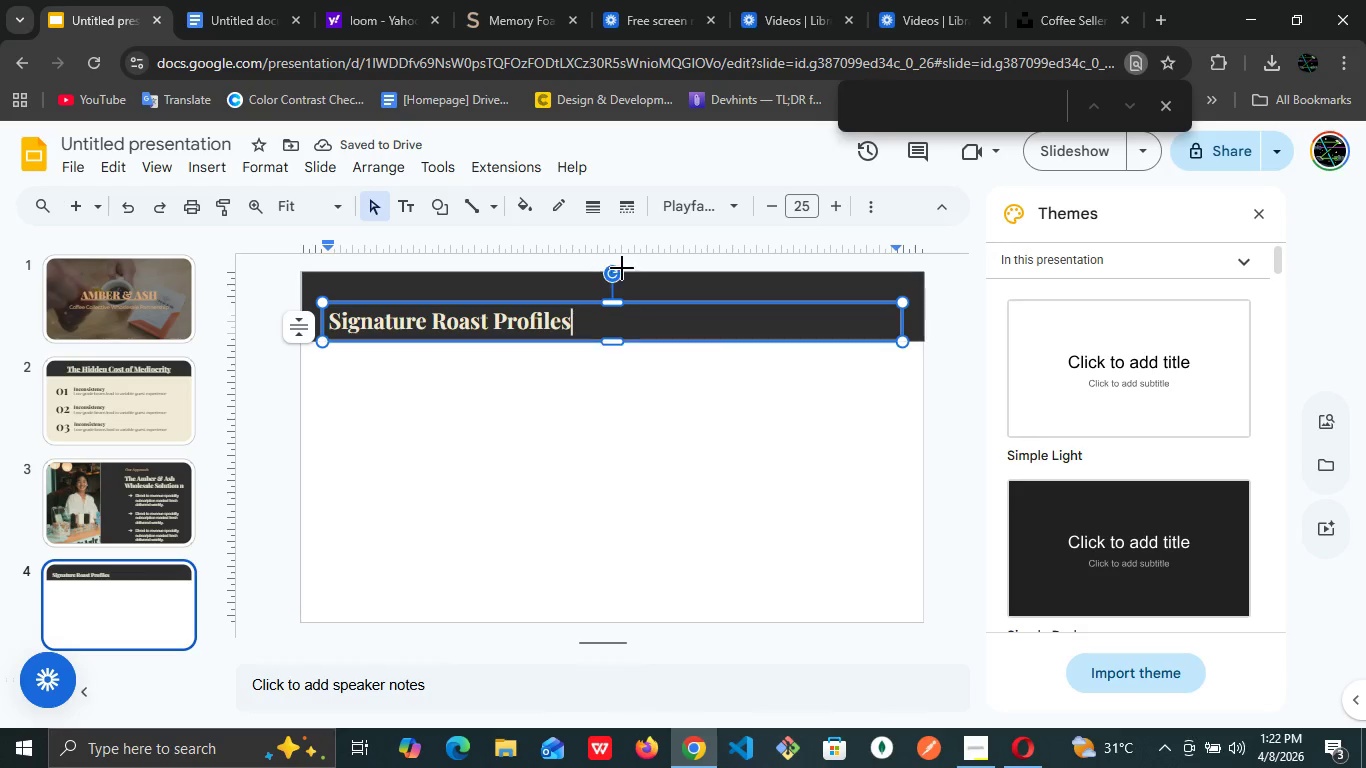 
left_click_drag(start_coordinate=[611, 302], to_coordinate=[609, 283])
 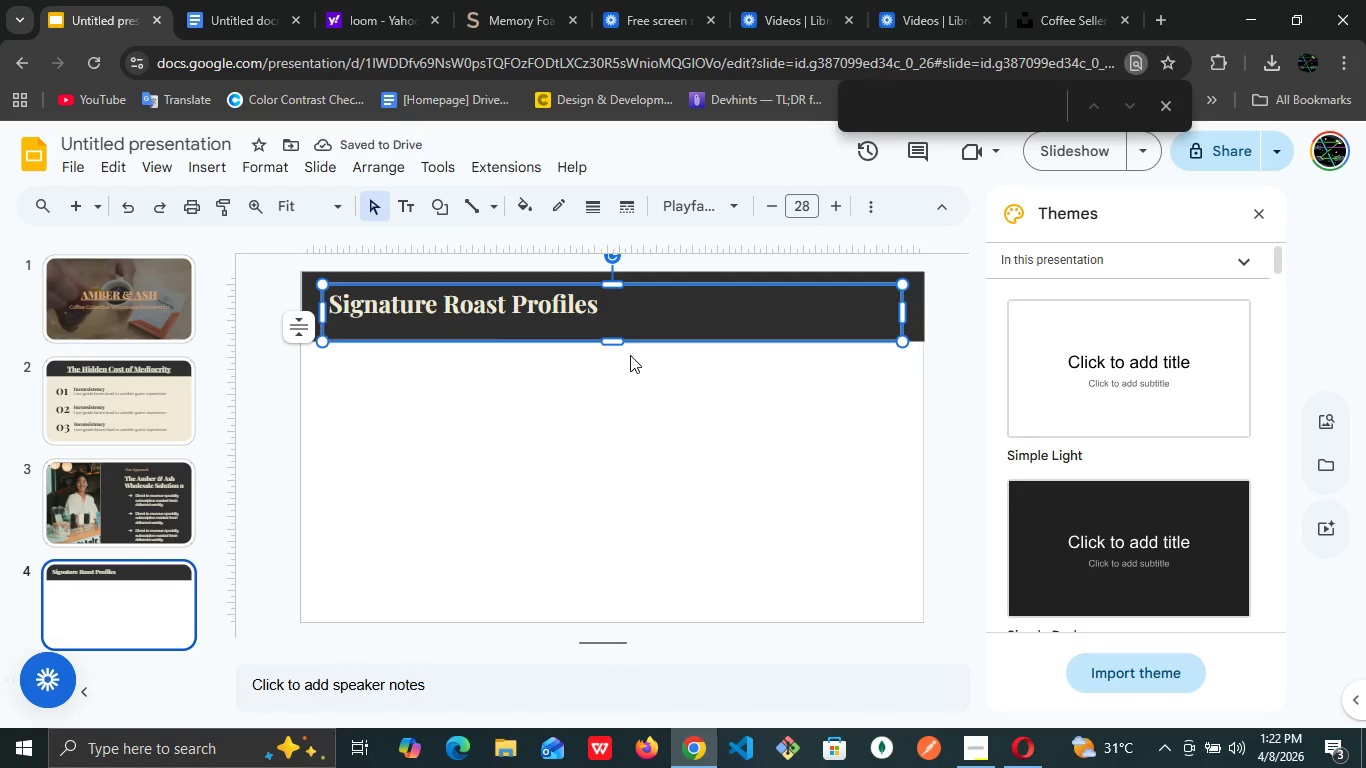 
left_click_drag(start_coordinate=[618, 343], to_coordinate=[609, 329])
 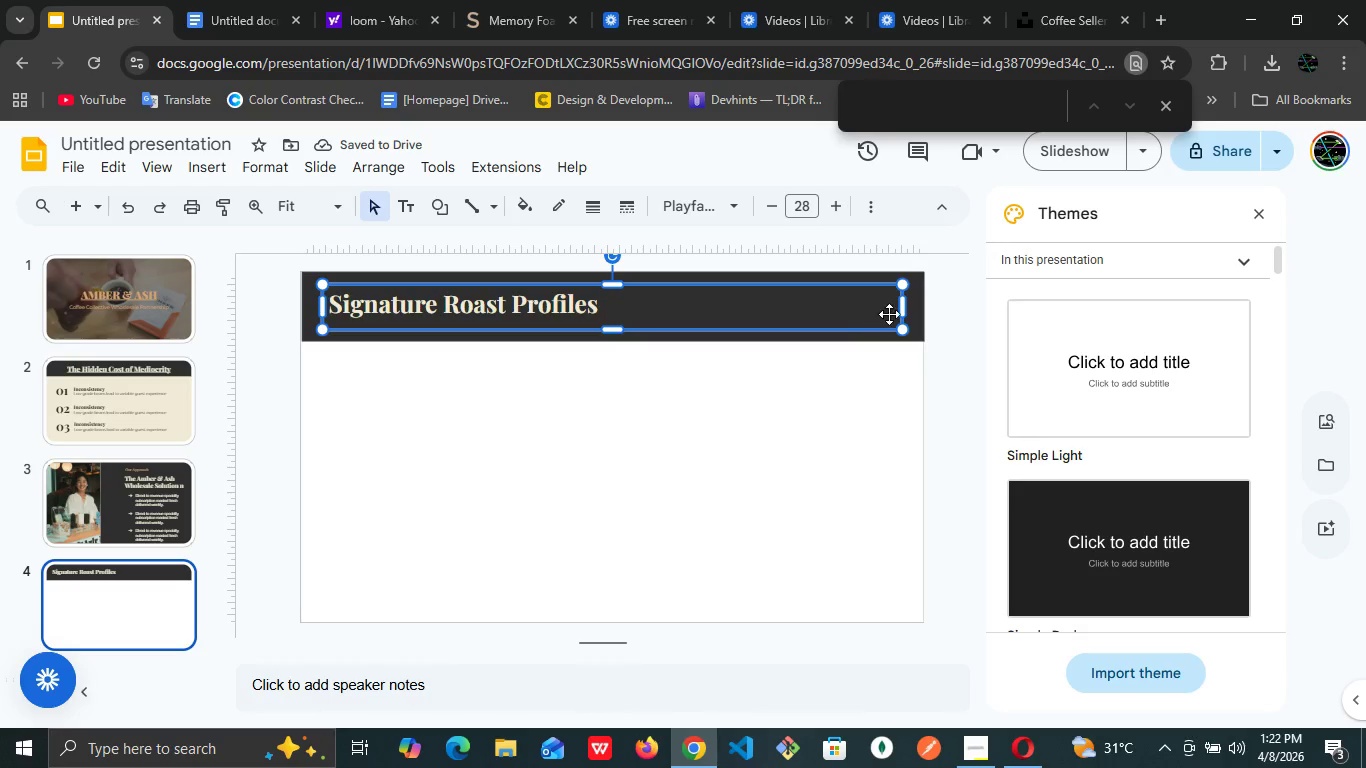 
left_click_drag(start_coordinate=[905, 307], to_coordinate=[619, 317])
 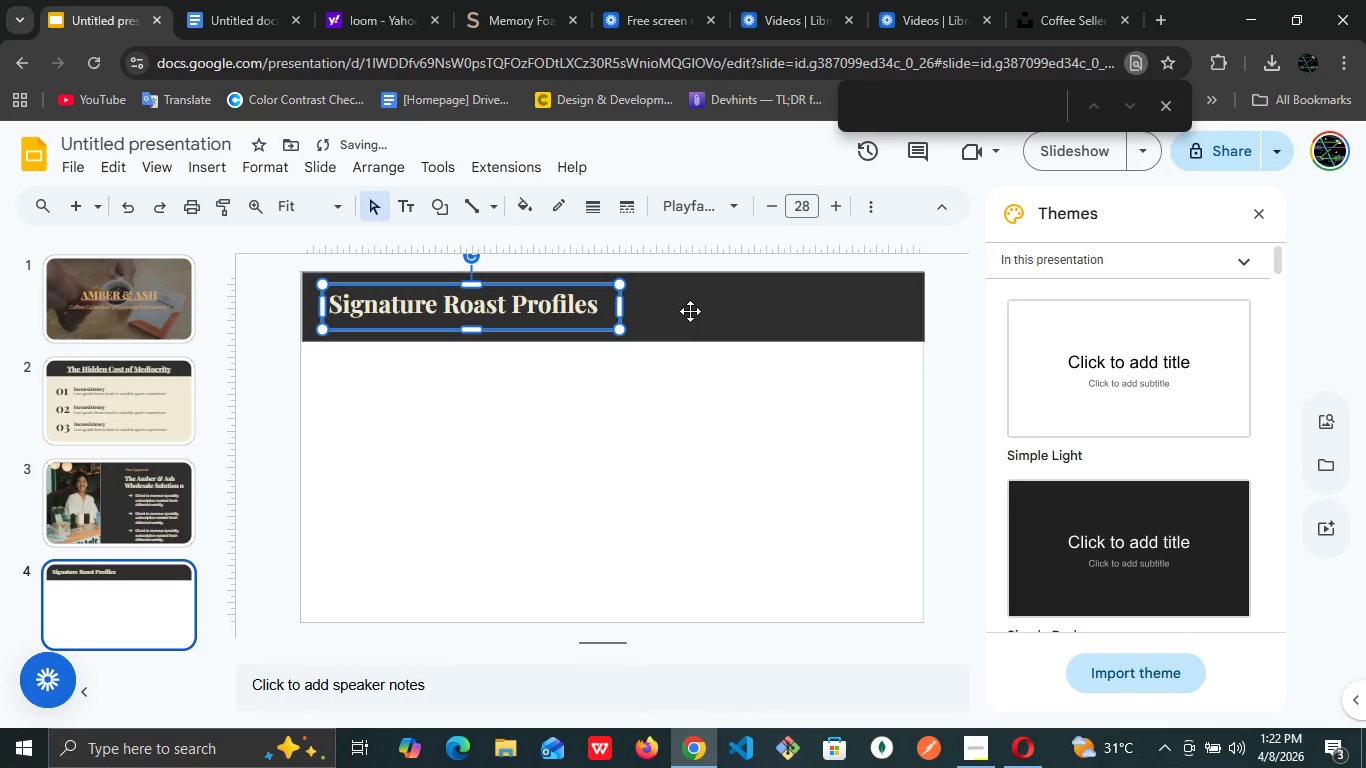 
left_click([690, 311])
 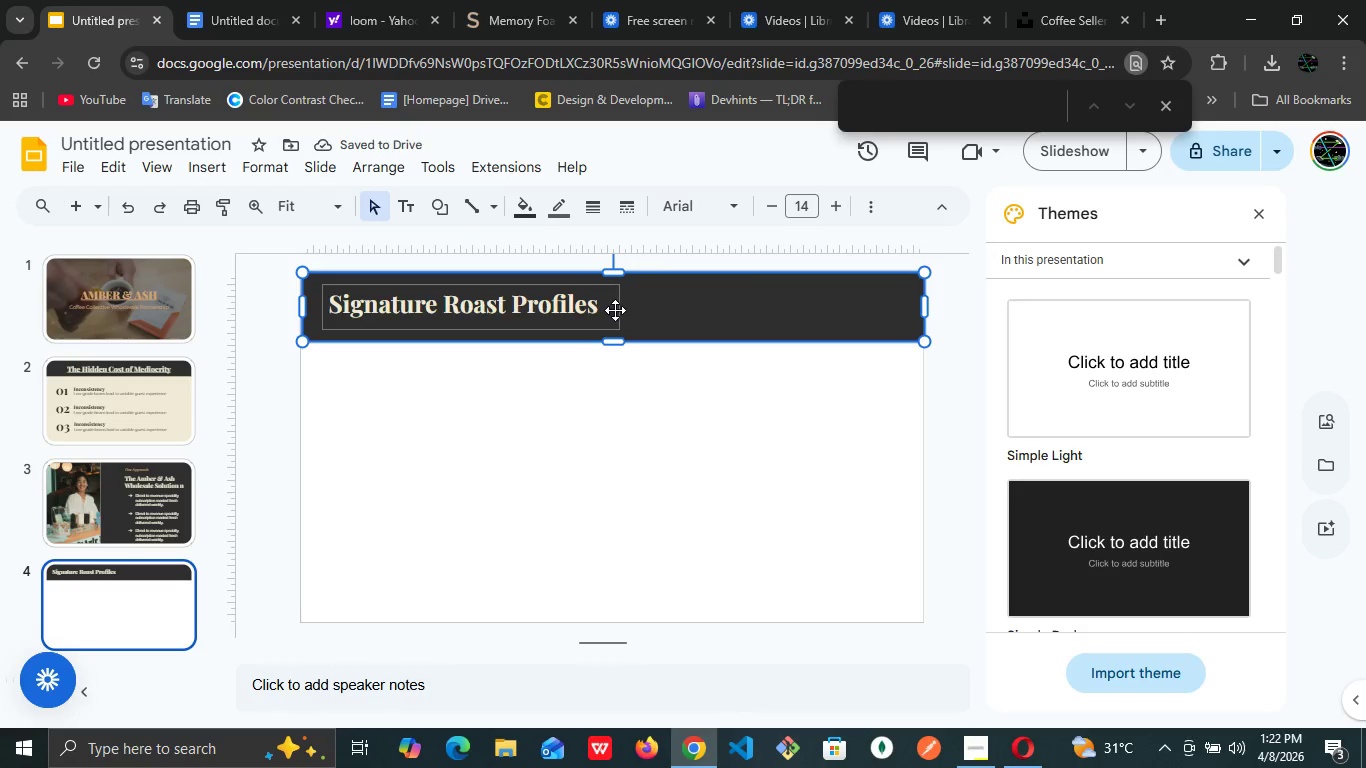 
left_click([615, 310])
 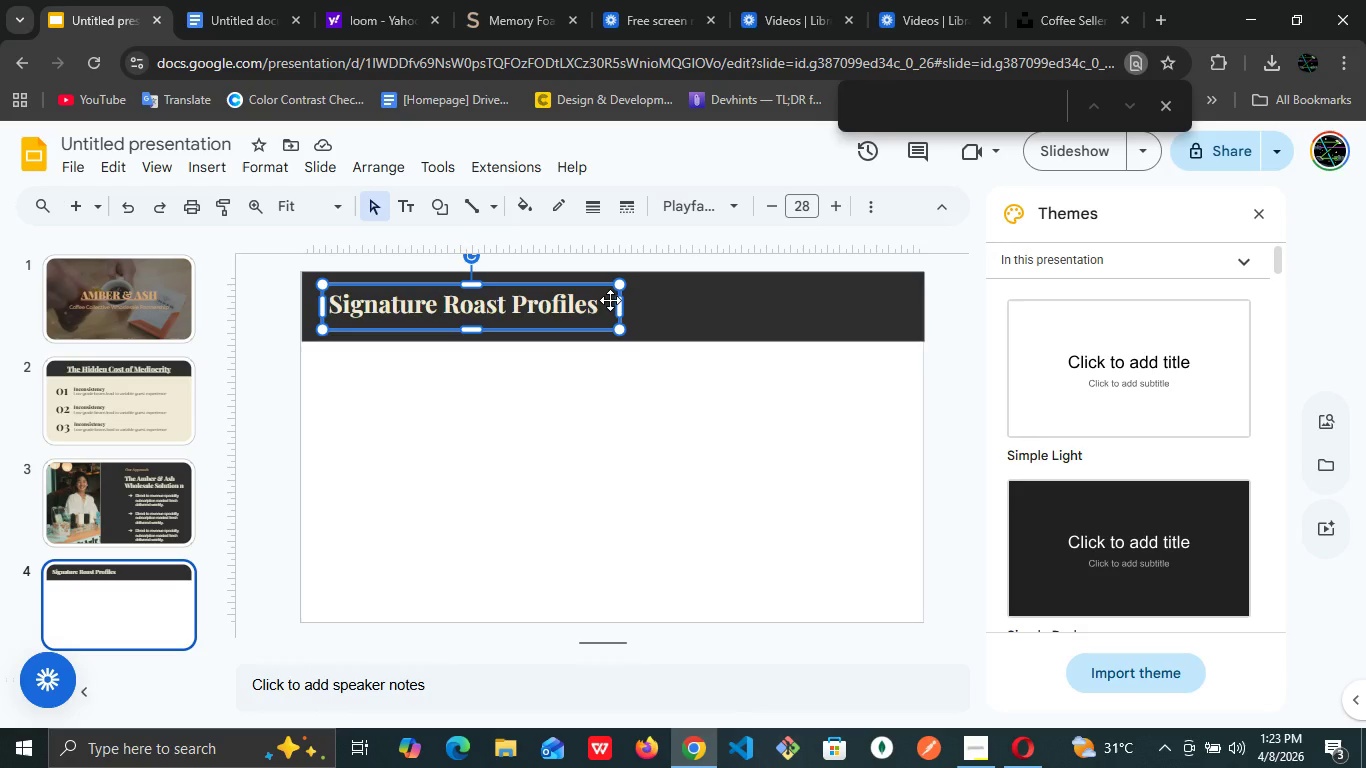 
wait(15.41)
 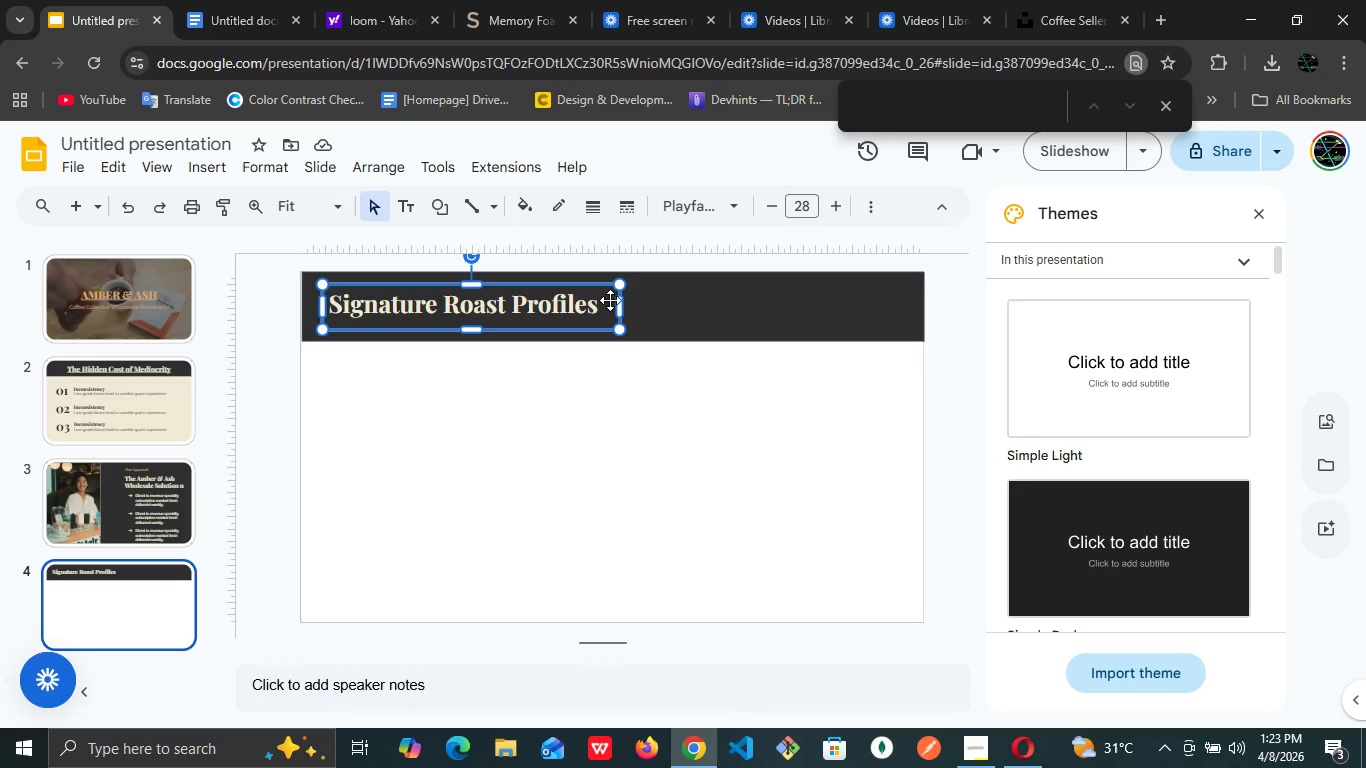 
left_click([408, 210])
 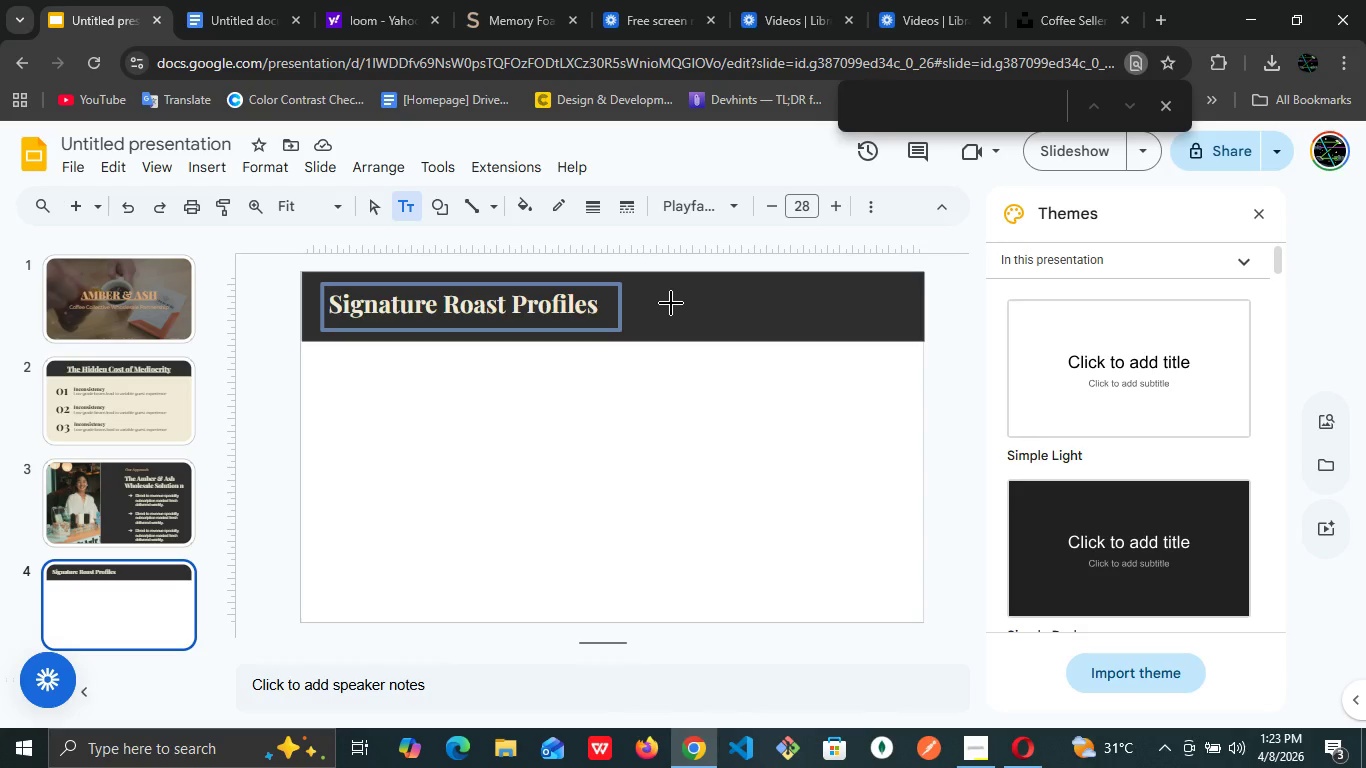 
left_click_drag(start_coordinate=[671, 303], to_coordinate=[914, 330])
 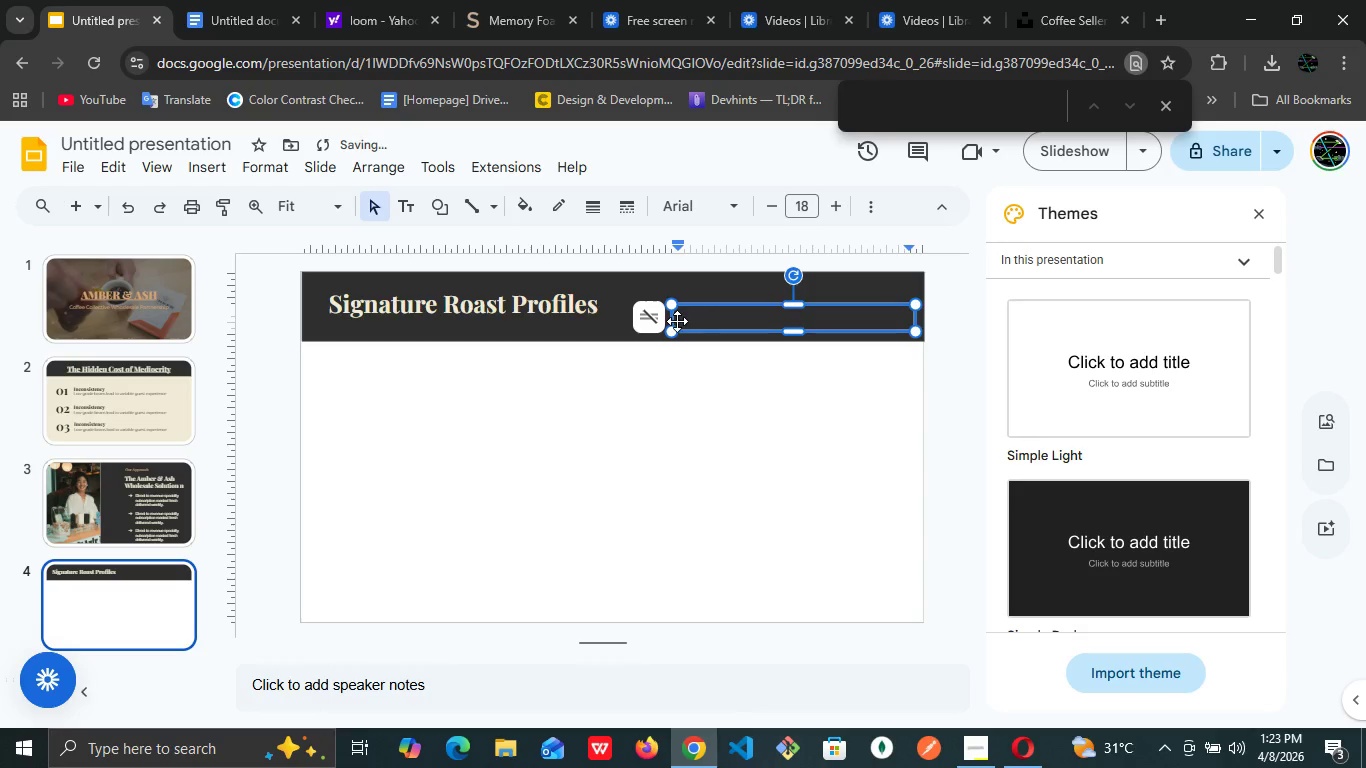 
left_click_drag(start_coordinate=[669, 316], to_coordinate=[777, 323])
 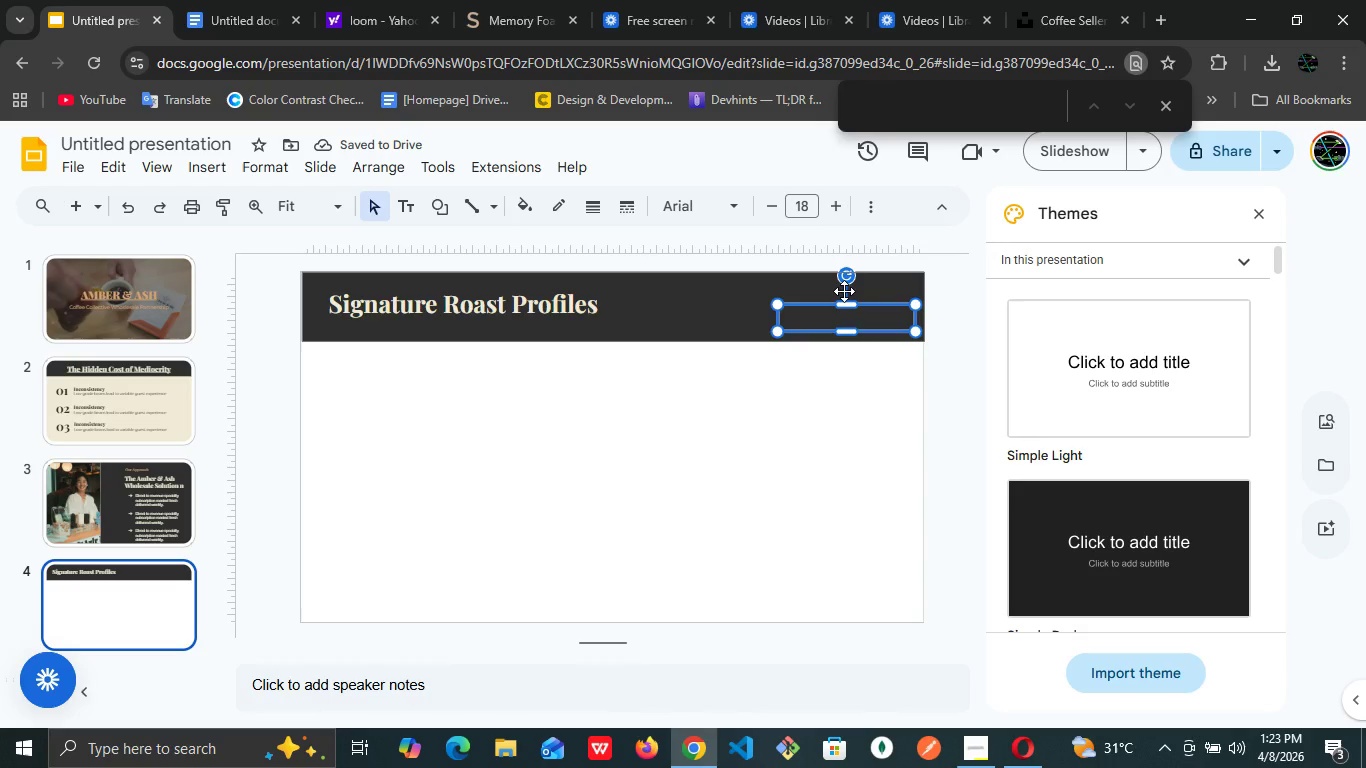 
type(Three Blends)
 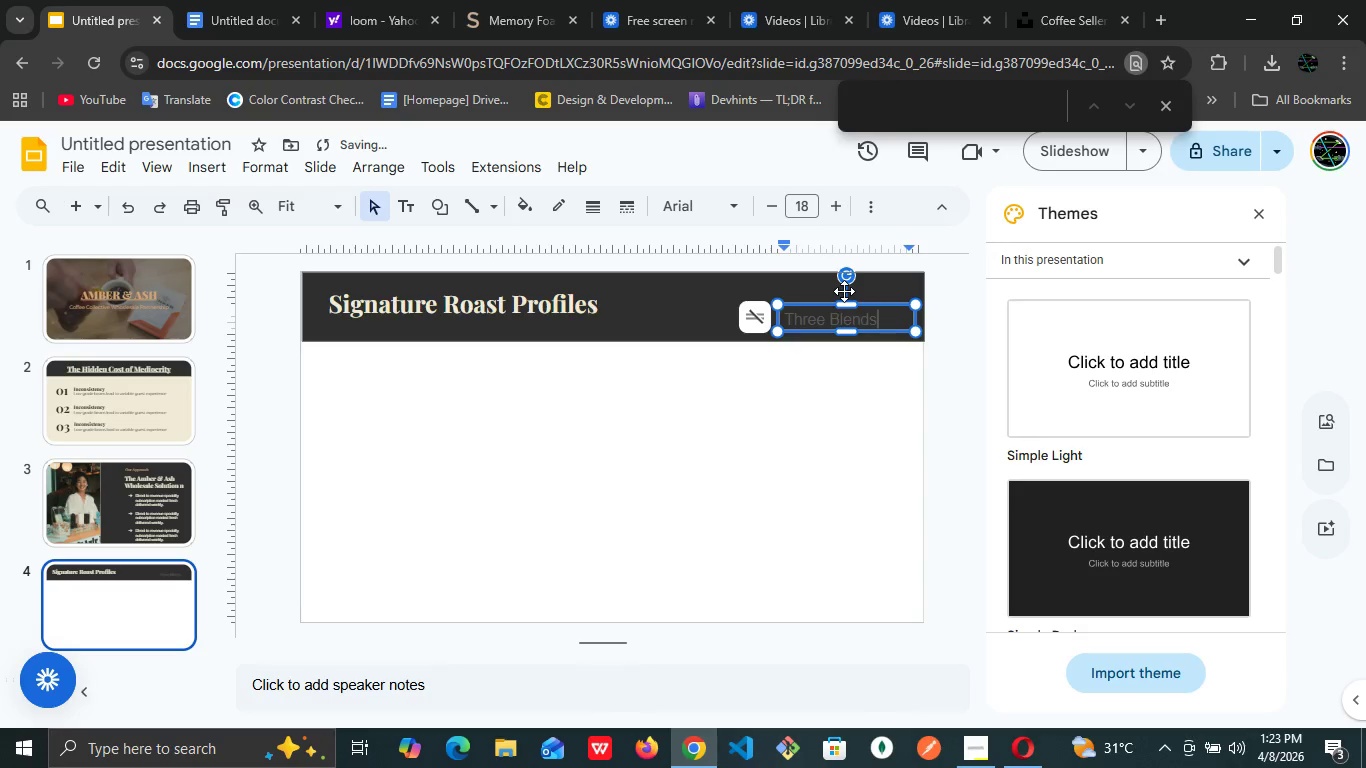 
type(. One story.)
 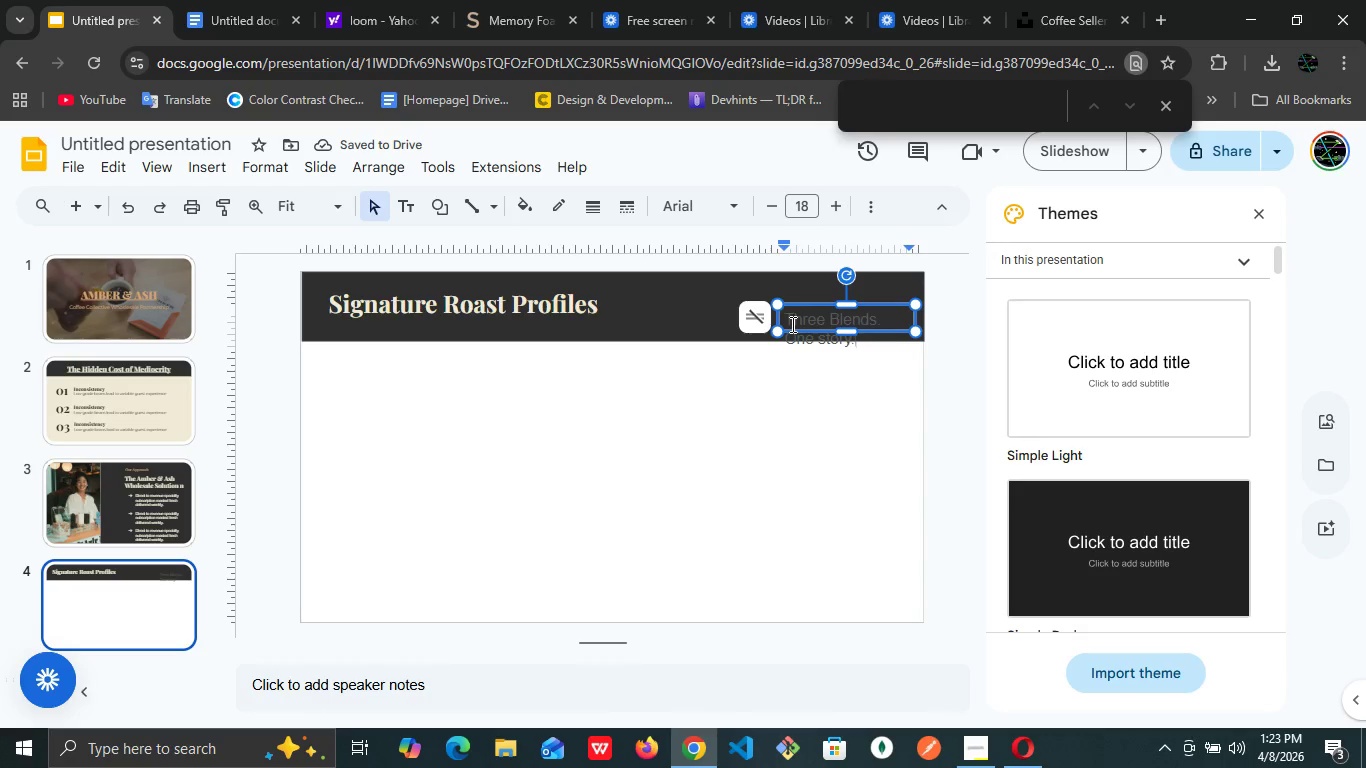 
left_click_drag(start_coordinate=[776, 315], to_coordinate=[731, 316])
 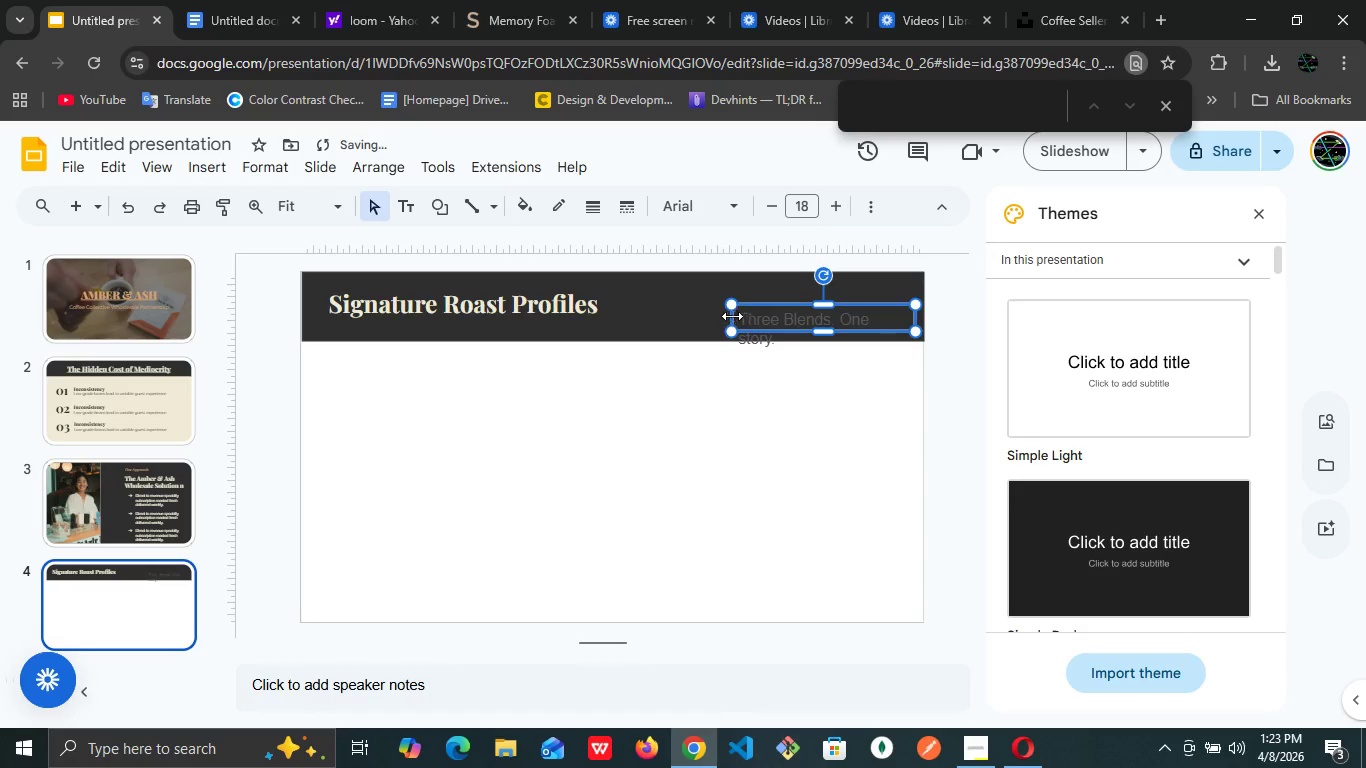 
left_click_drag(start_coordinate=[729, 313], to_coordinate=[712, 315])
 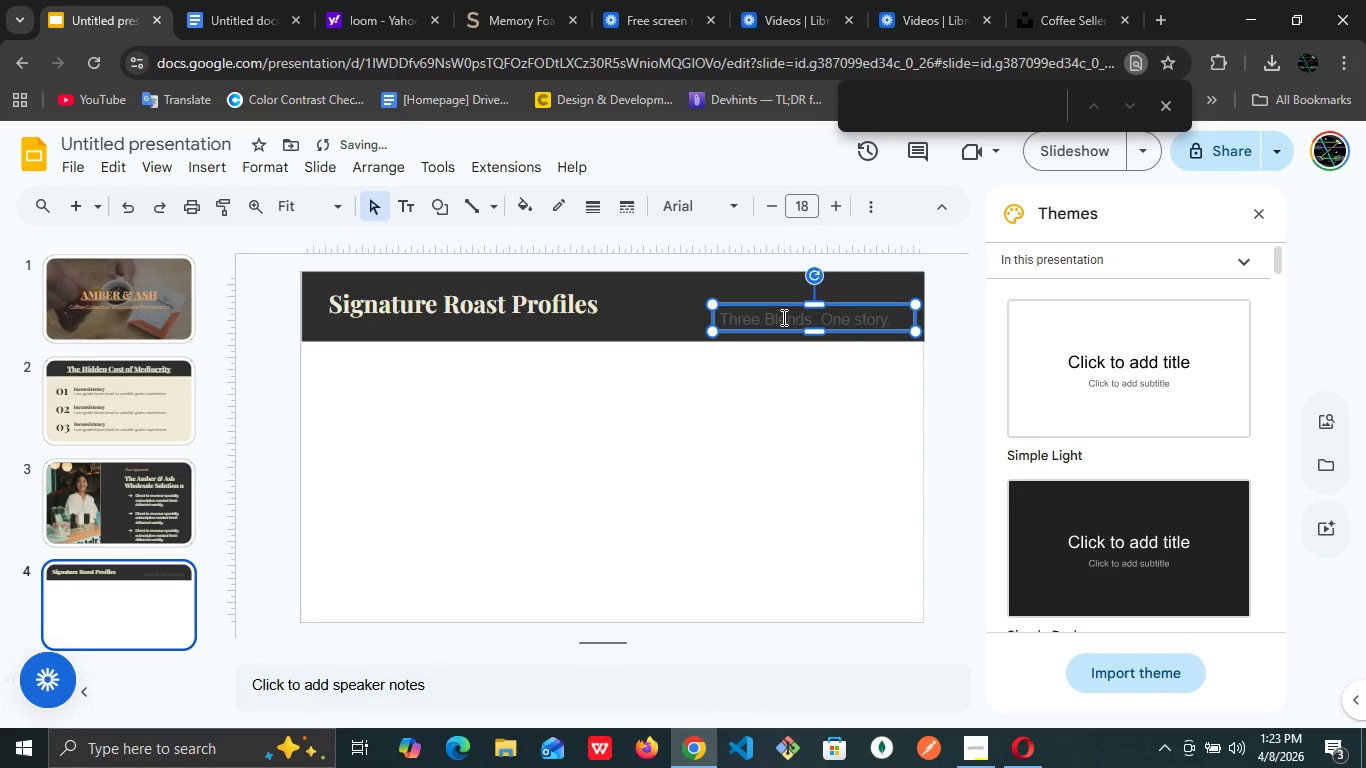 
left_click([777, 316])
 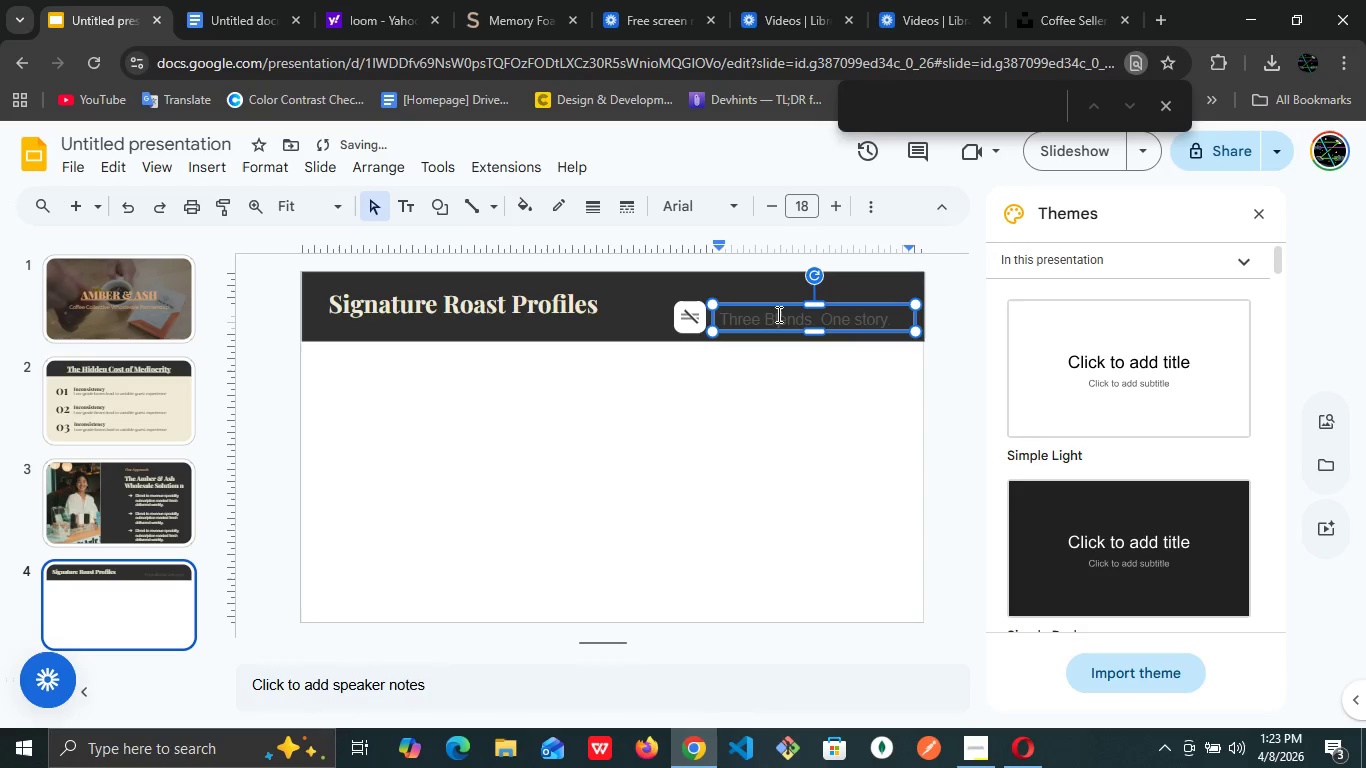 
key(Control+A)
 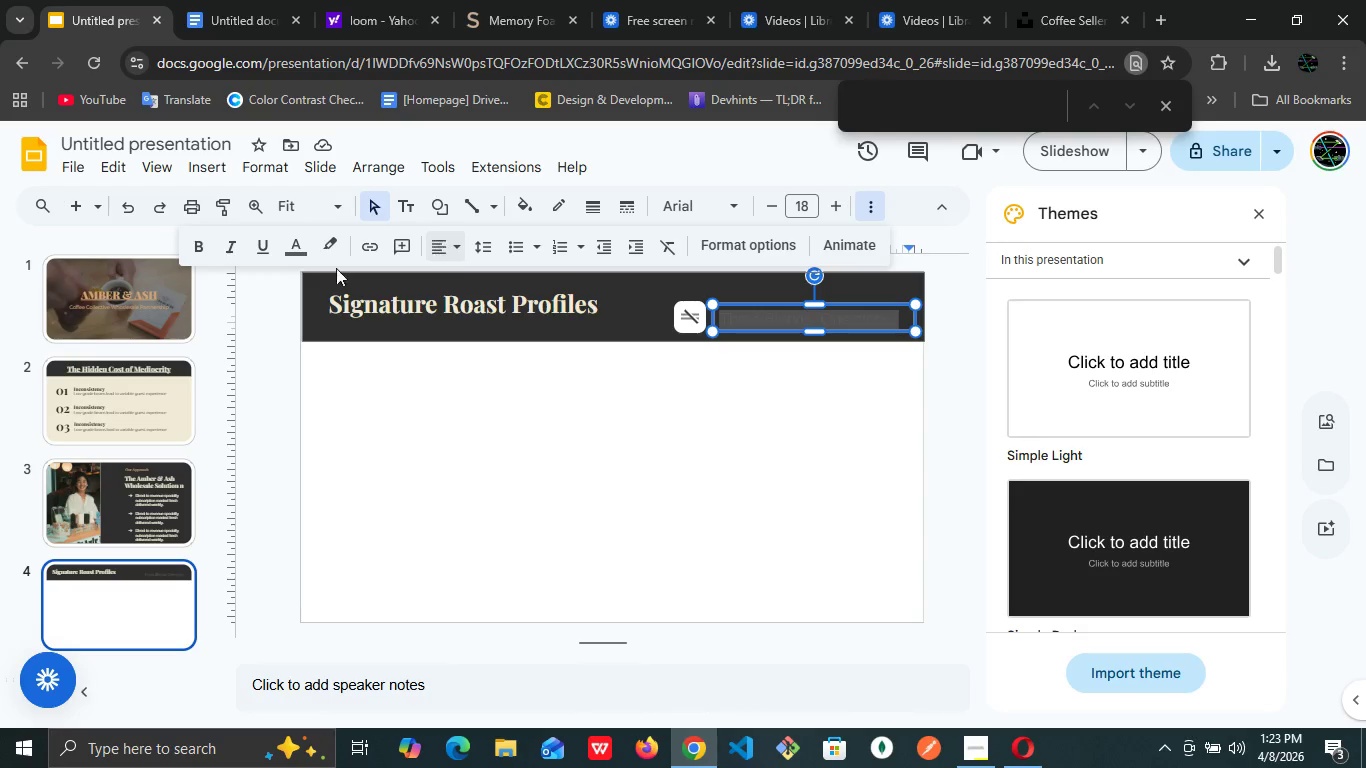 
left_click([286, 246])
 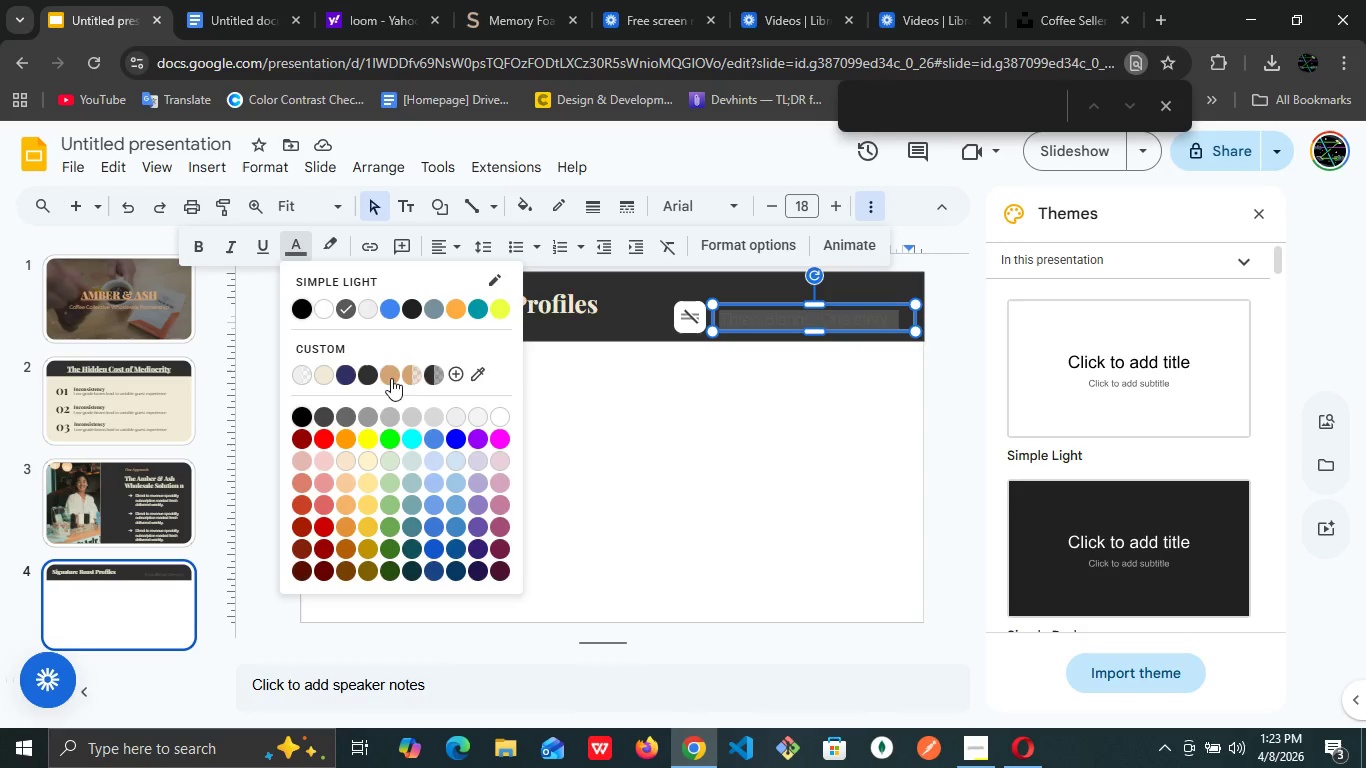 
left_click([395, 378])
 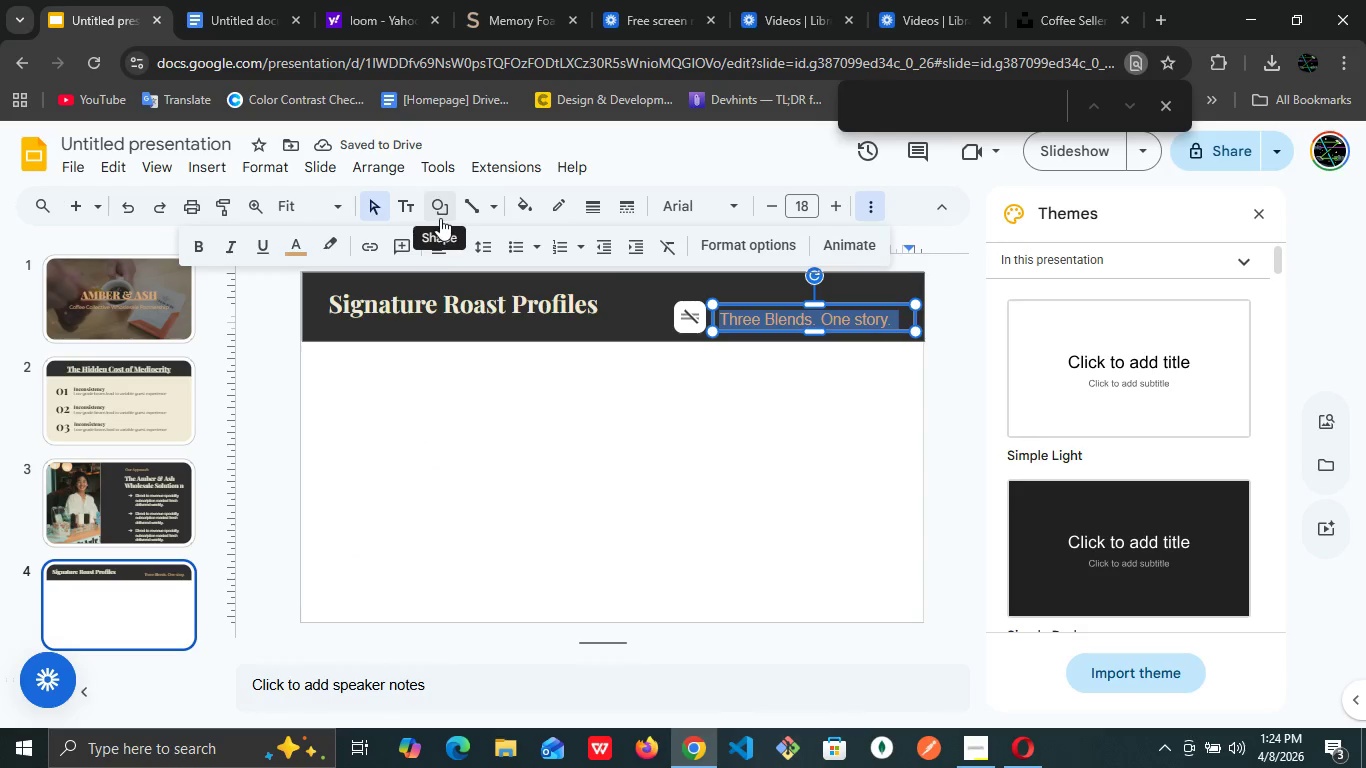 
wait(6.33)
 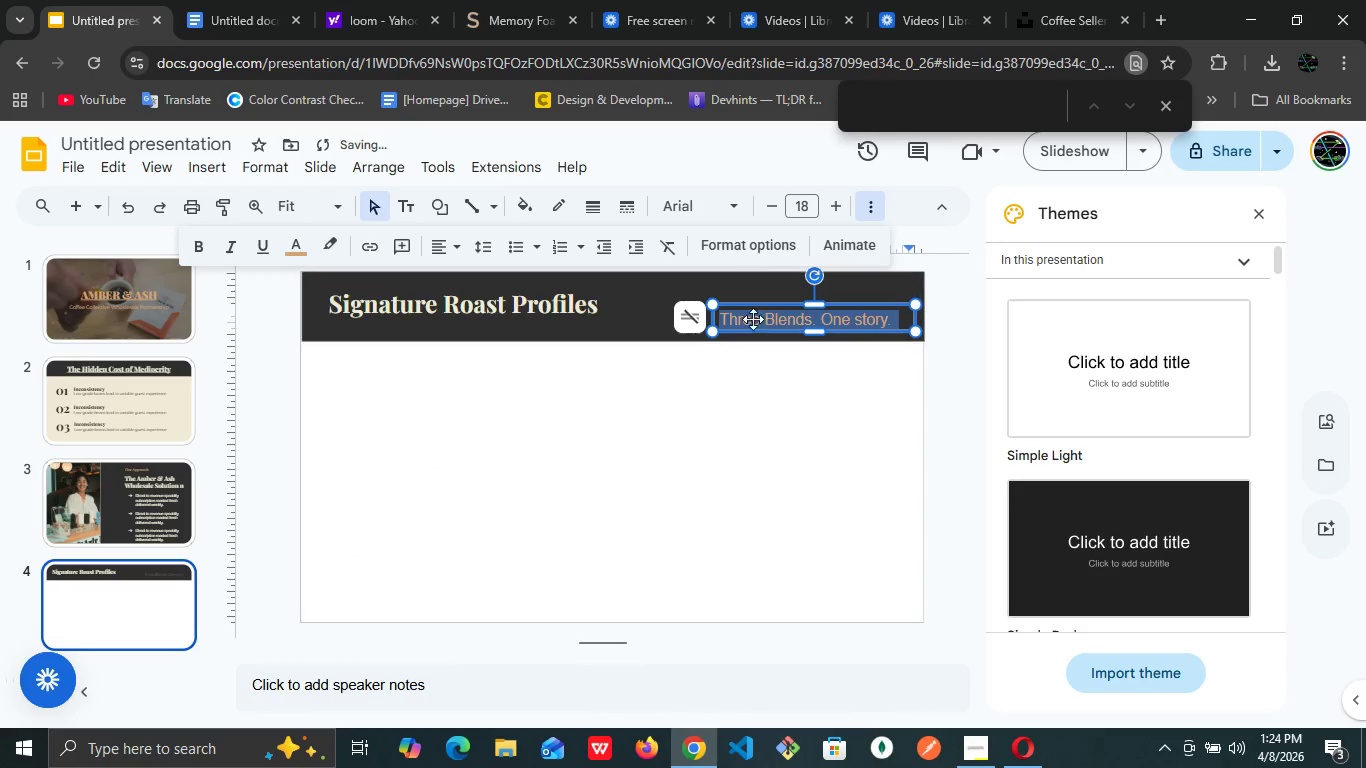 
mouse_move([250, 245])
 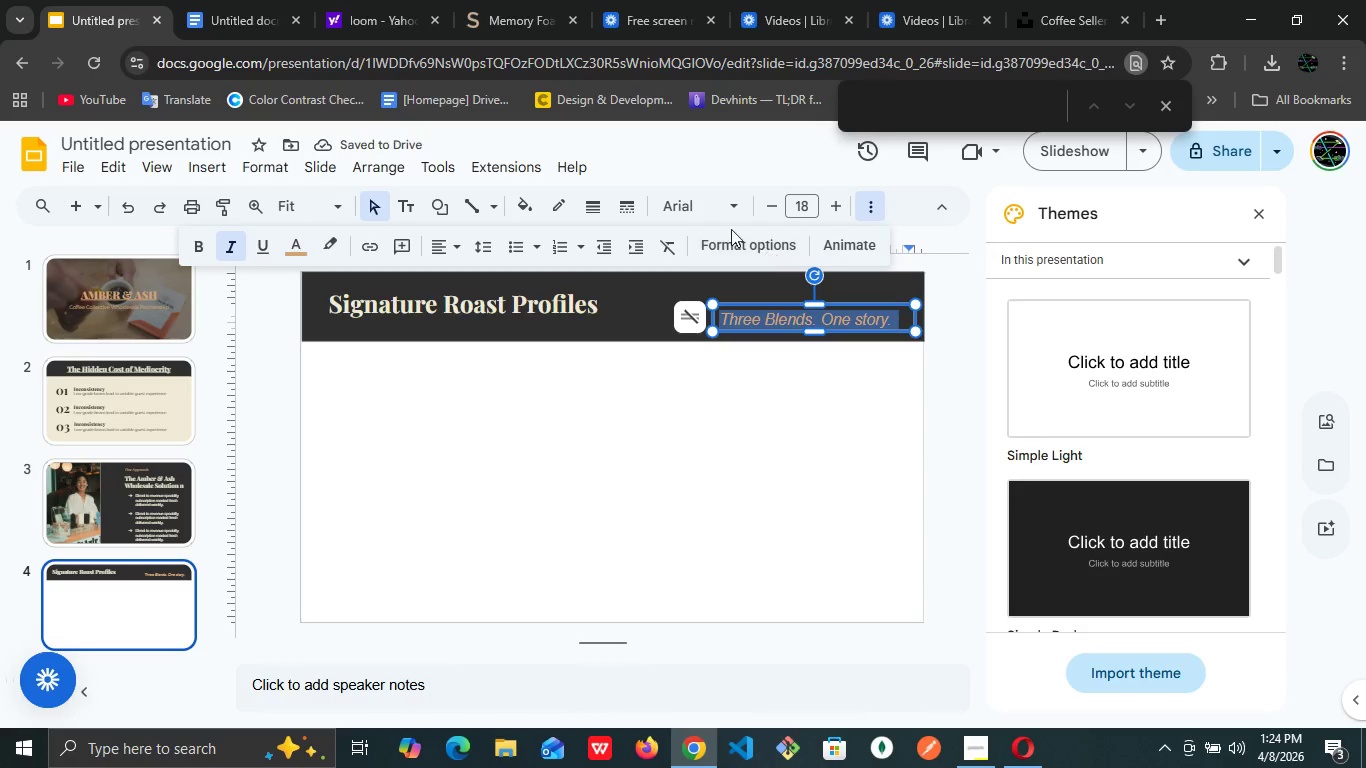 
left_click([725, 214])
 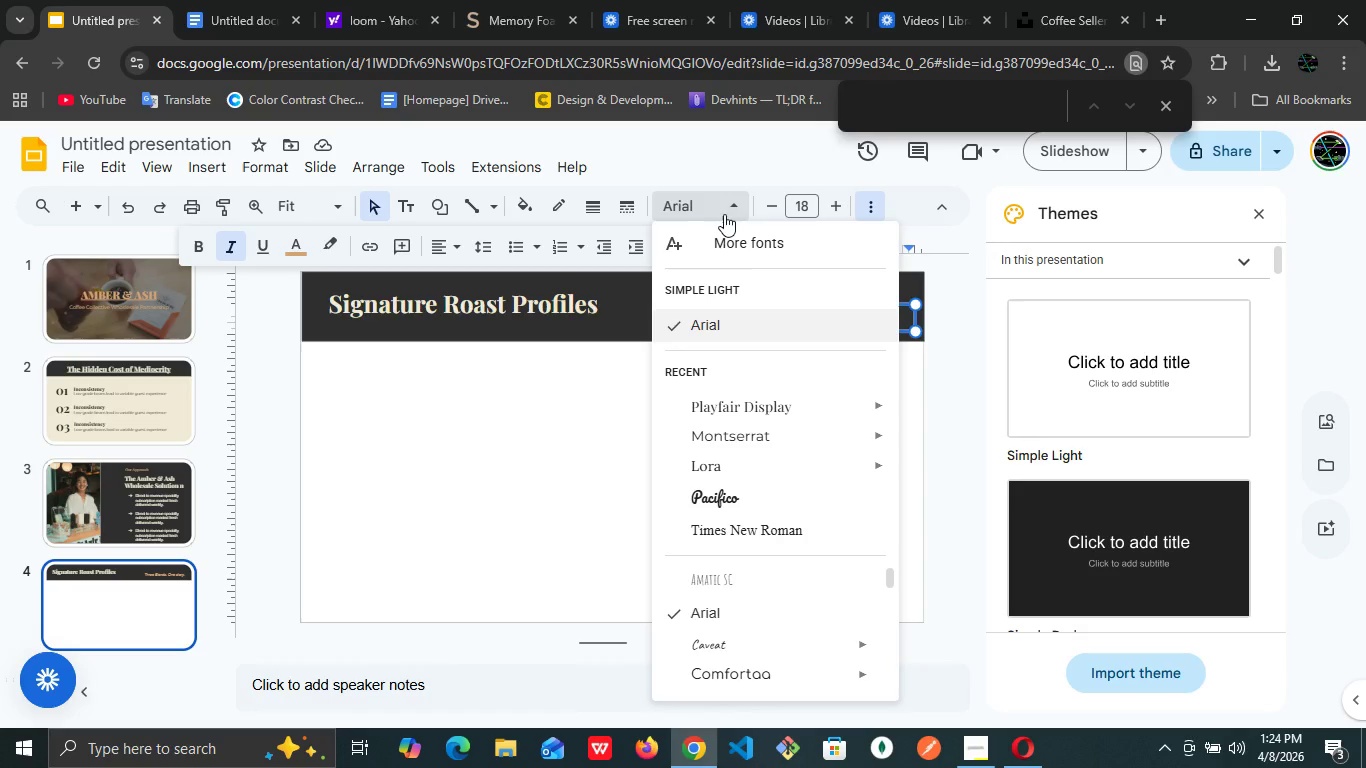 
wait(5.47)
 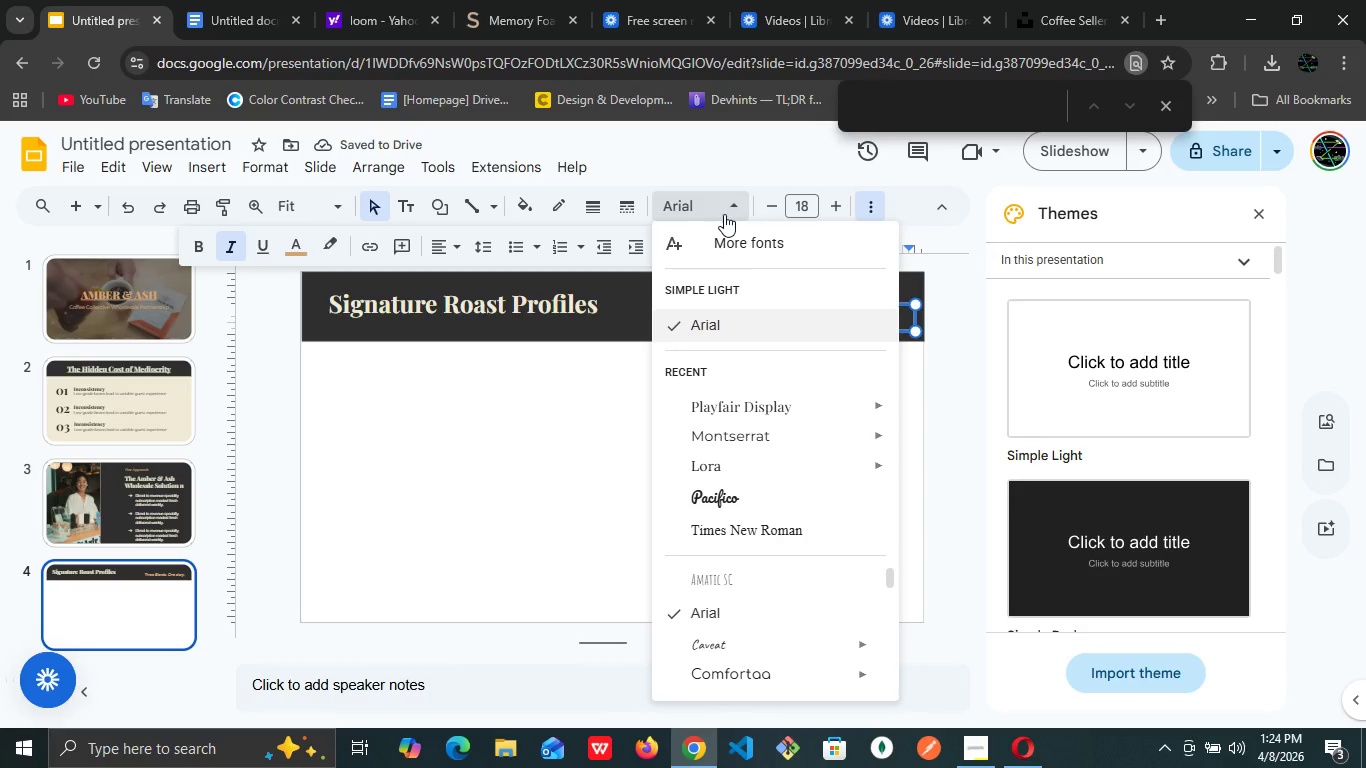 
mouse_move([837, 433])
 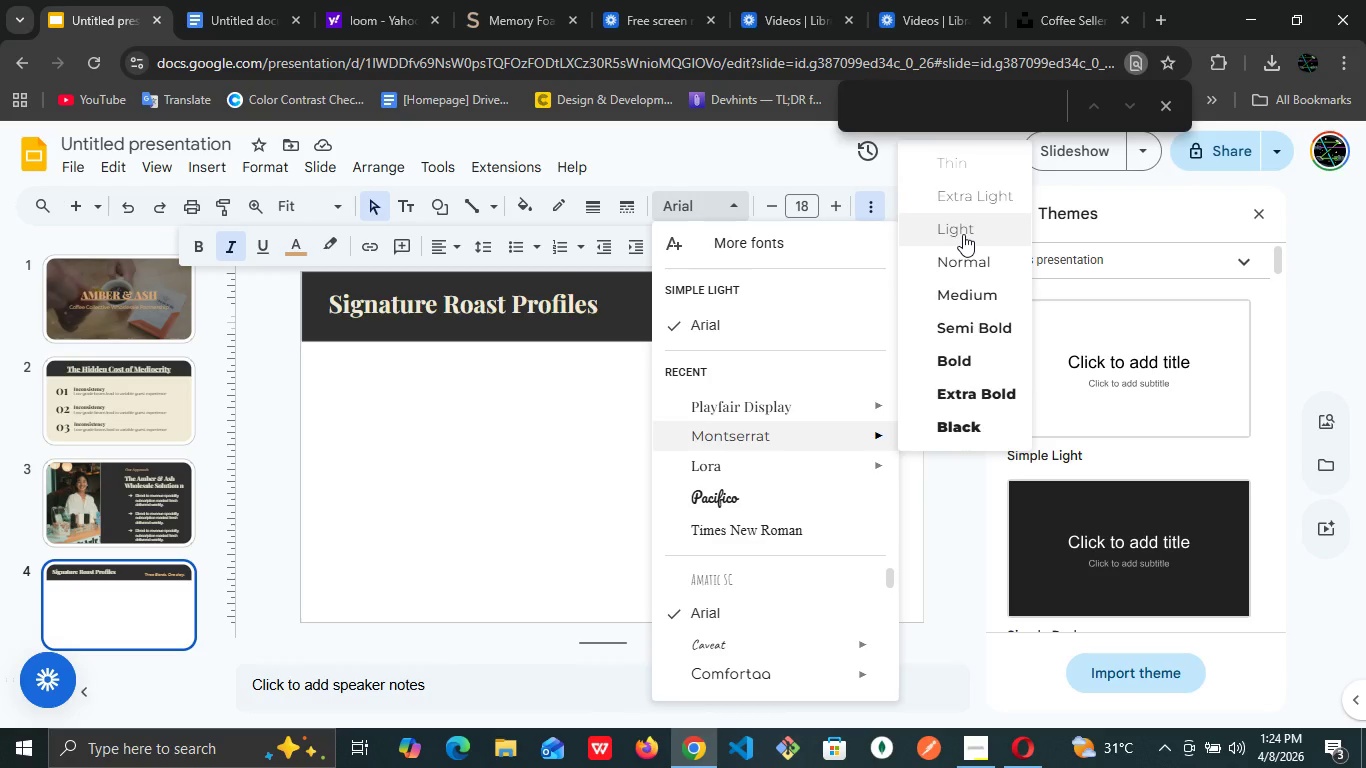 
left_click([963, 234])
 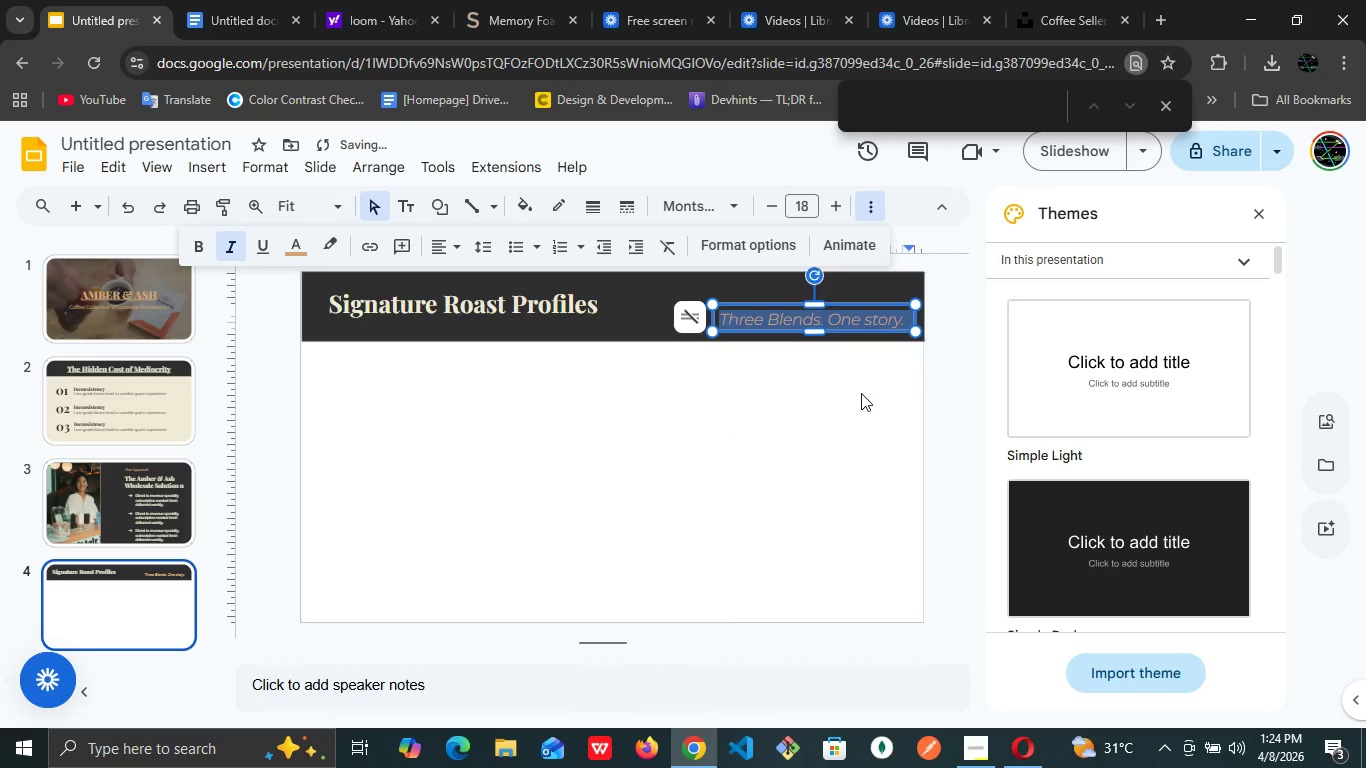 
left_click([860, 393])
 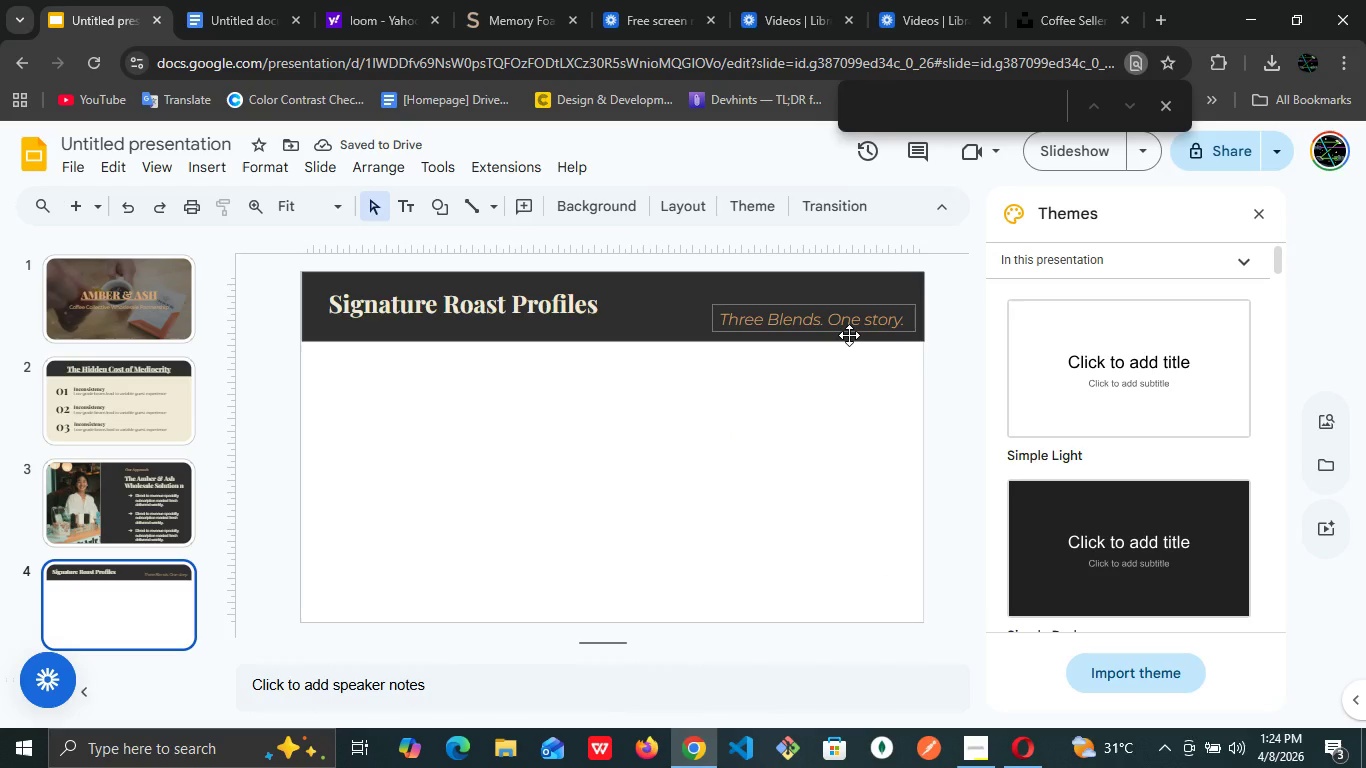 
left_click([849, 335])
 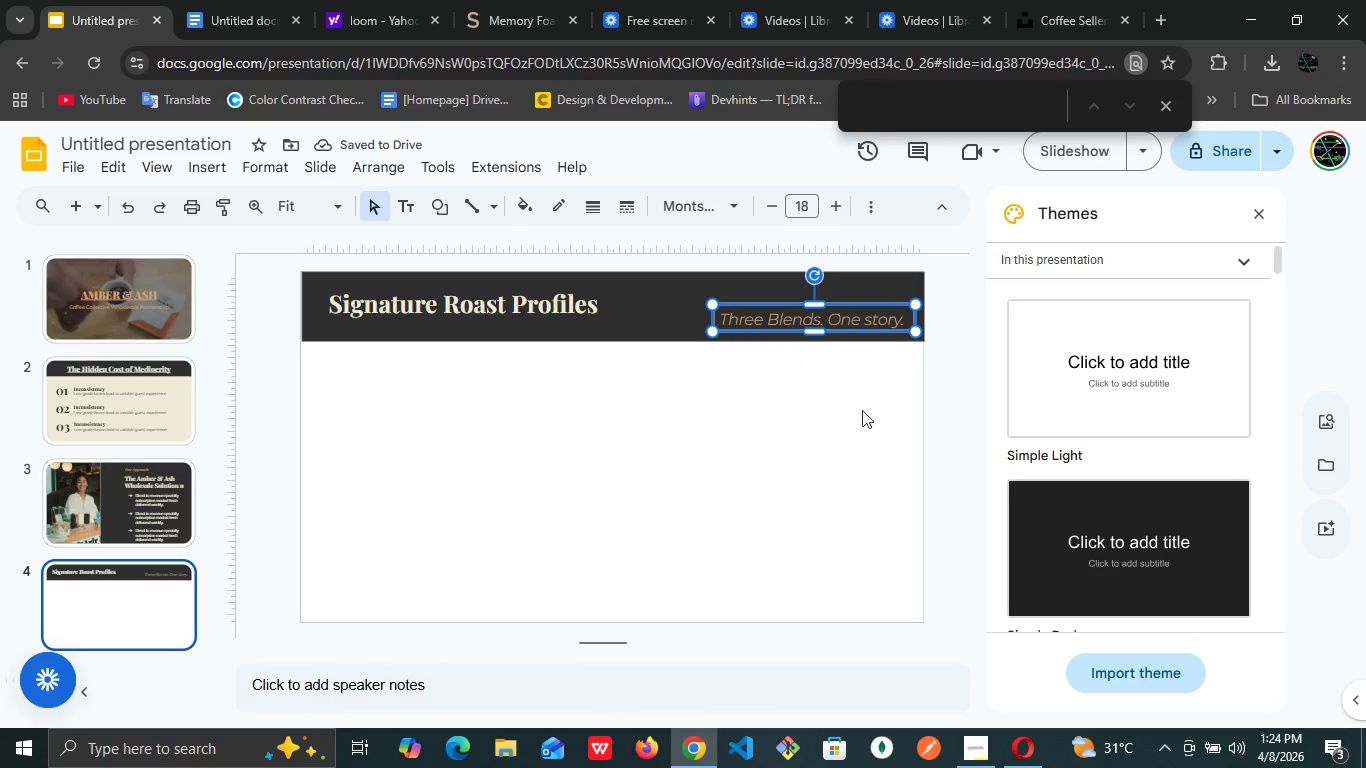 
left_click([862, 410])
 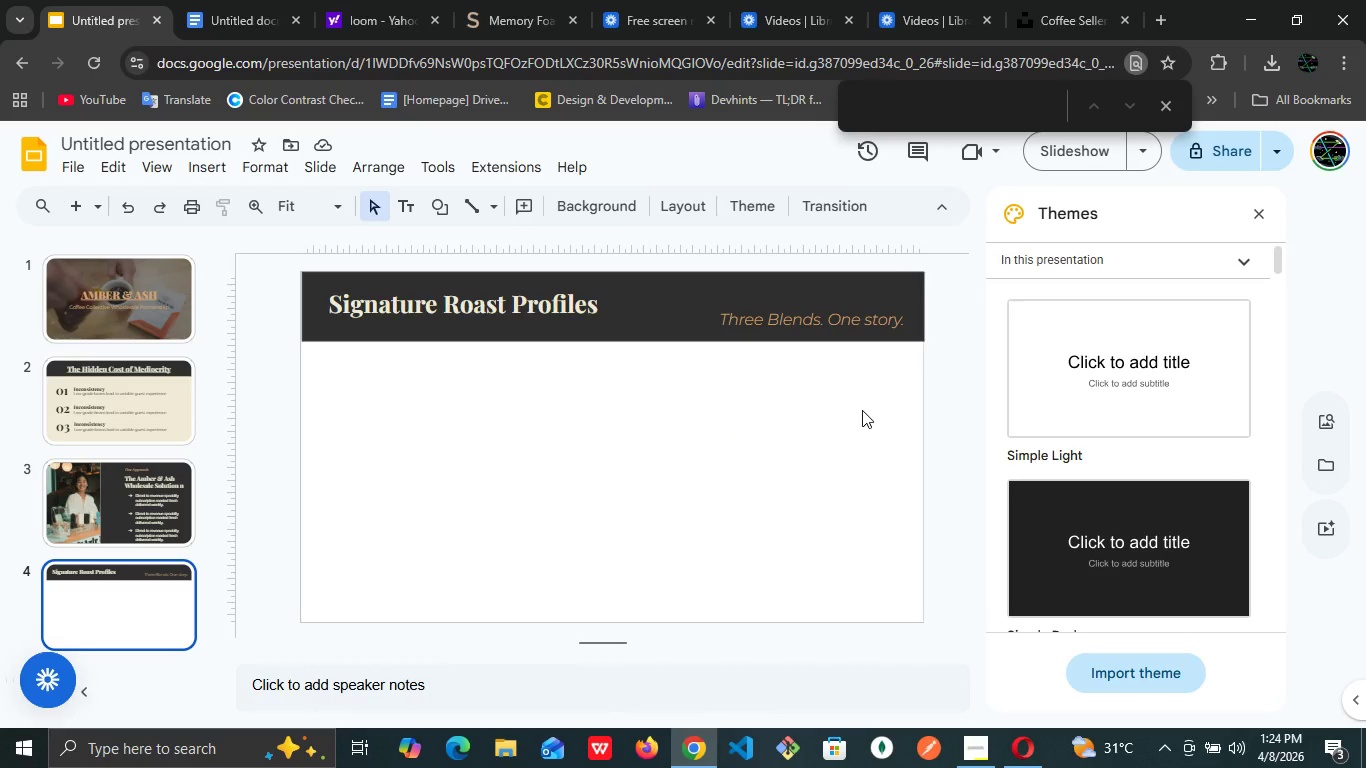 
left_click([778, 500])
 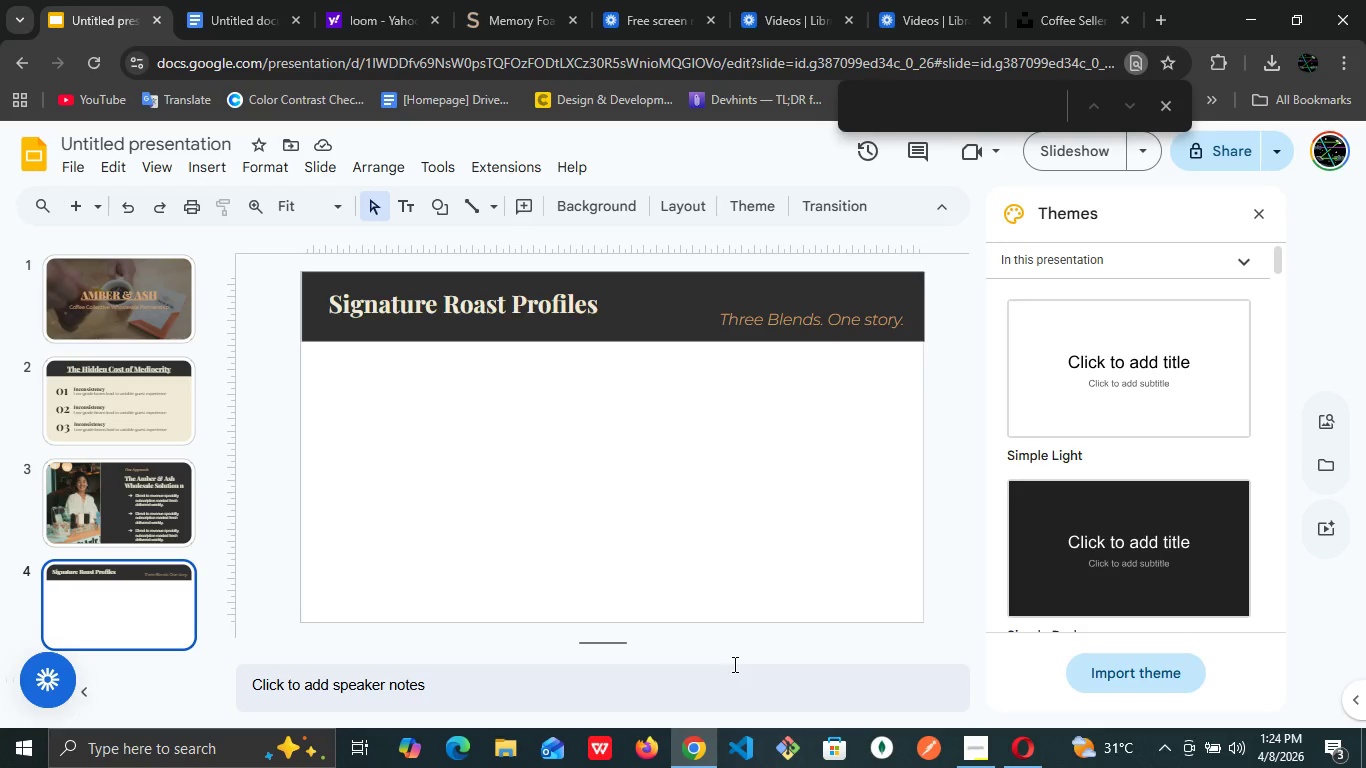 
wait(6.99)
 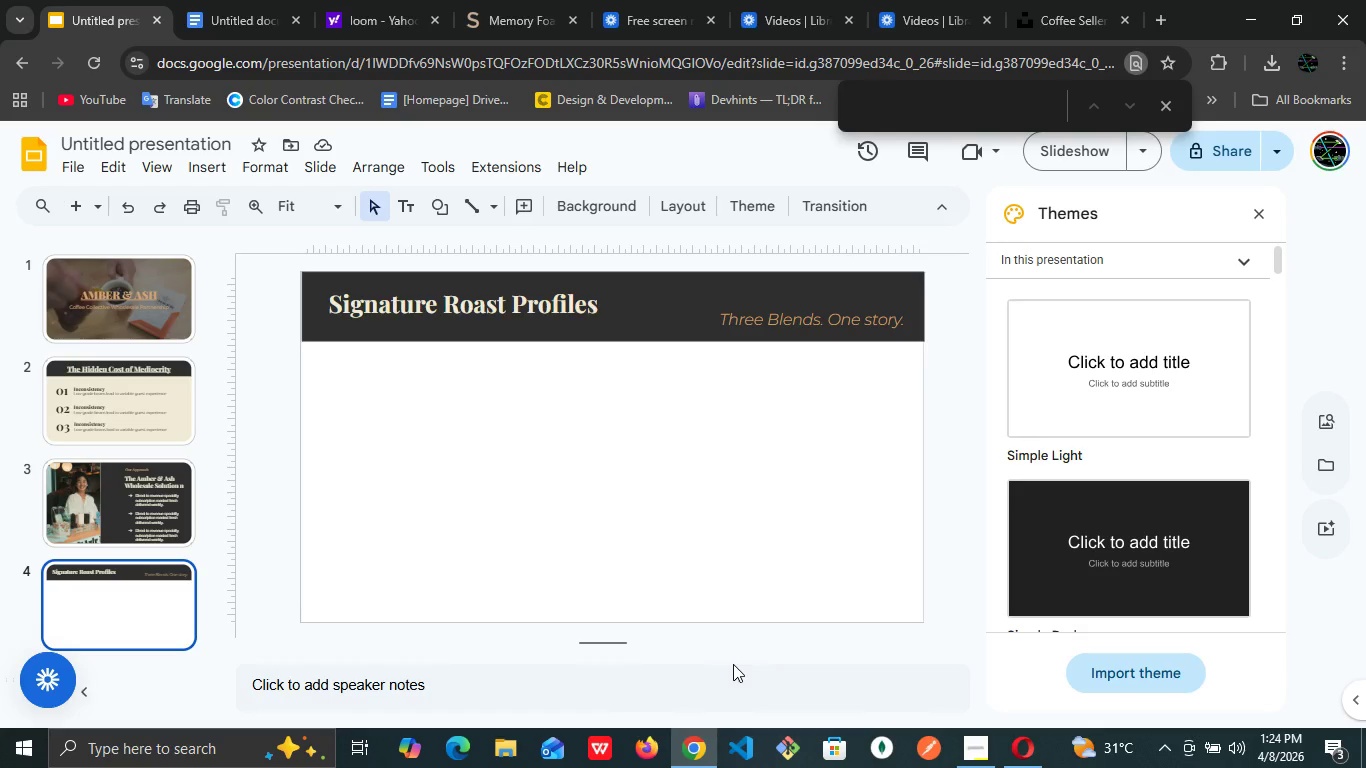 
left_click([721, 546])
 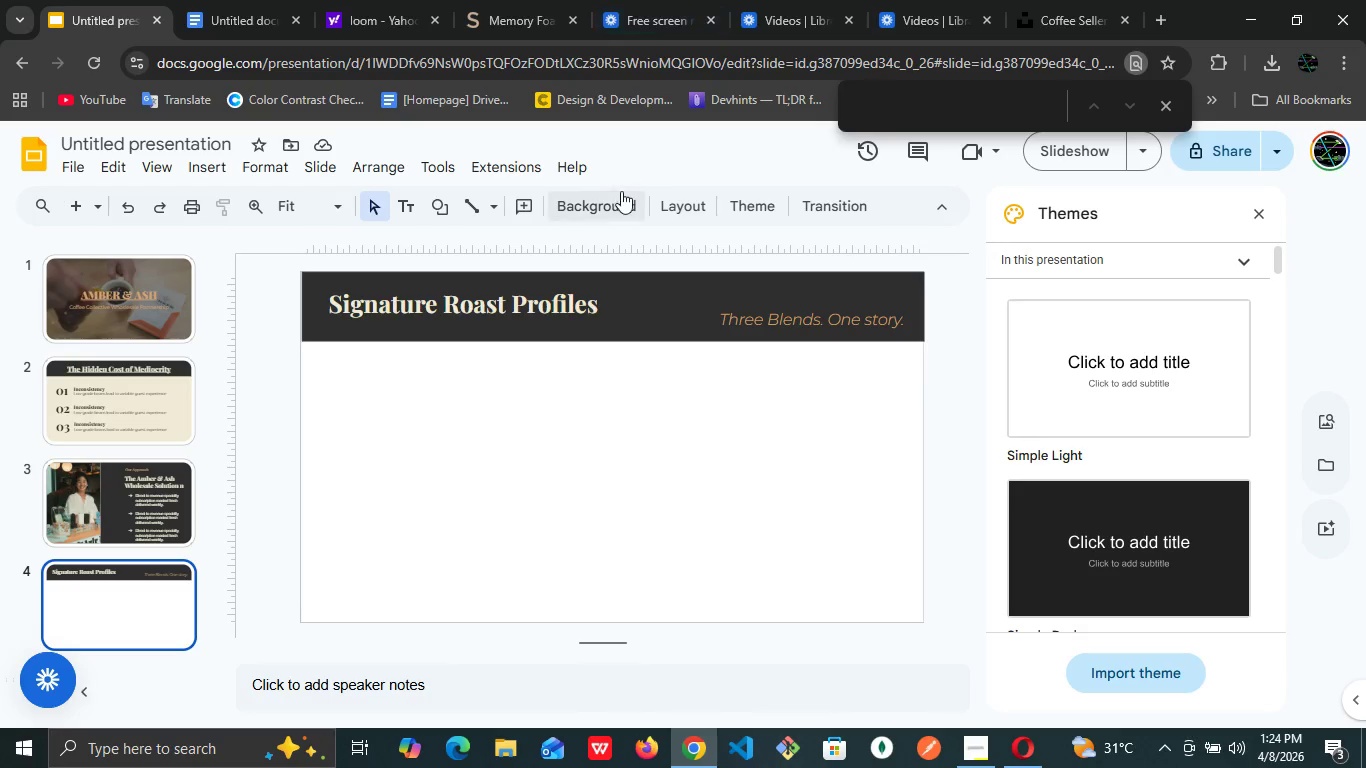 
left_click([621, 192])
 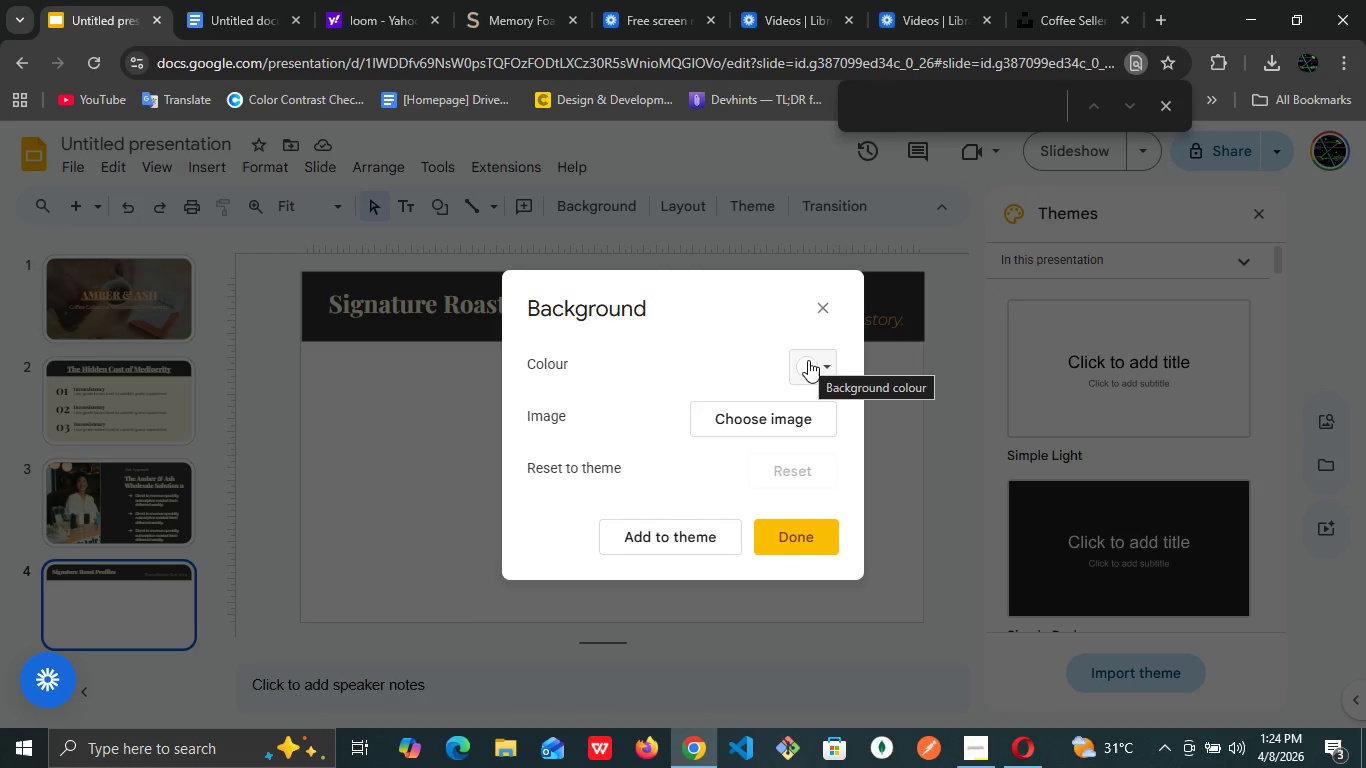 
left_click([811, 364])
 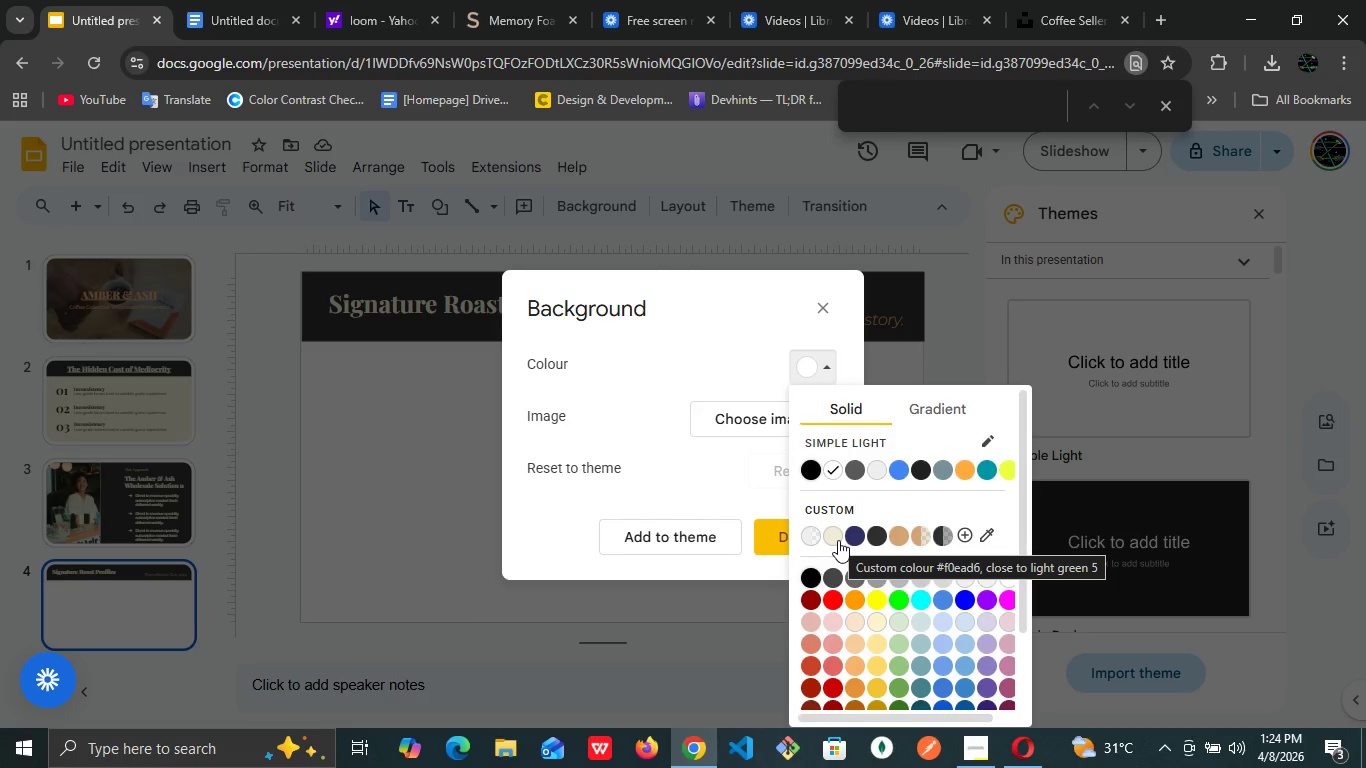 
left_click([838, 540])
 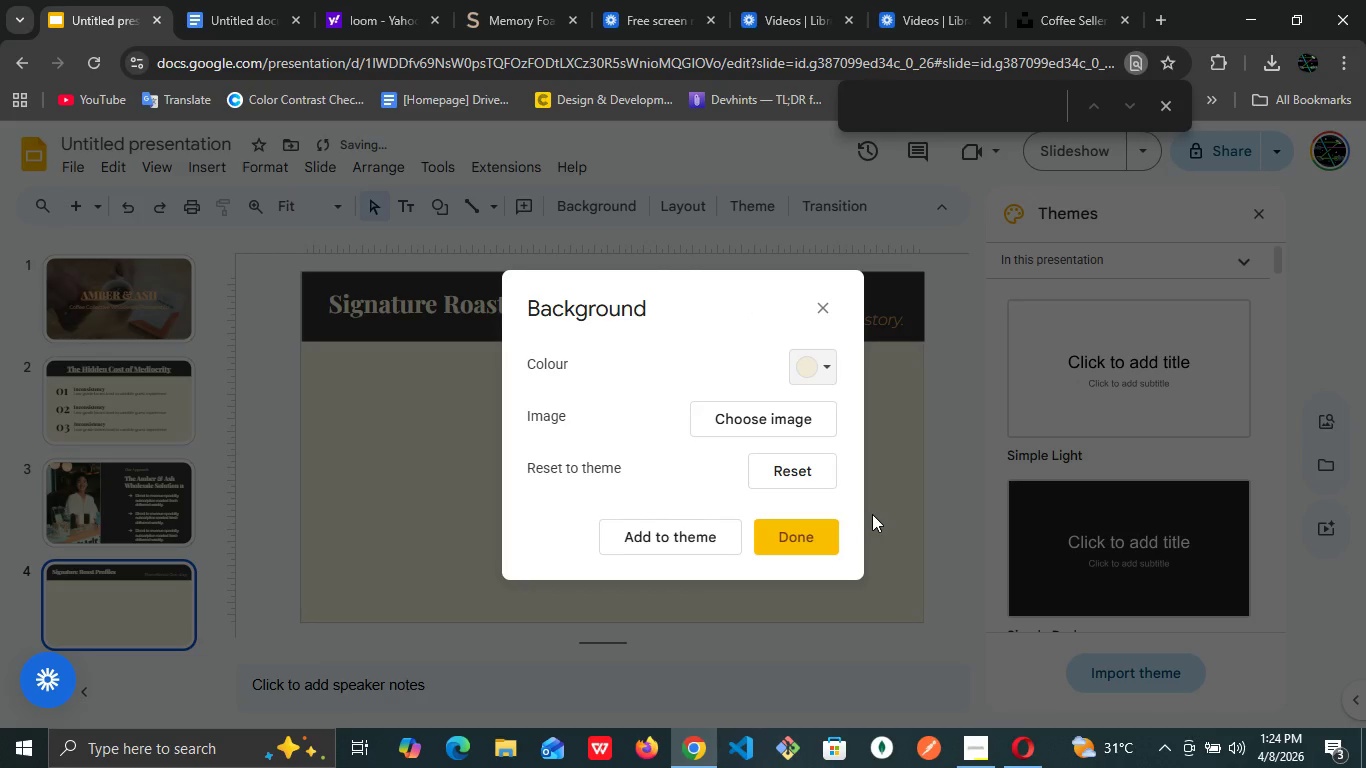 
left_click([872, 514])
 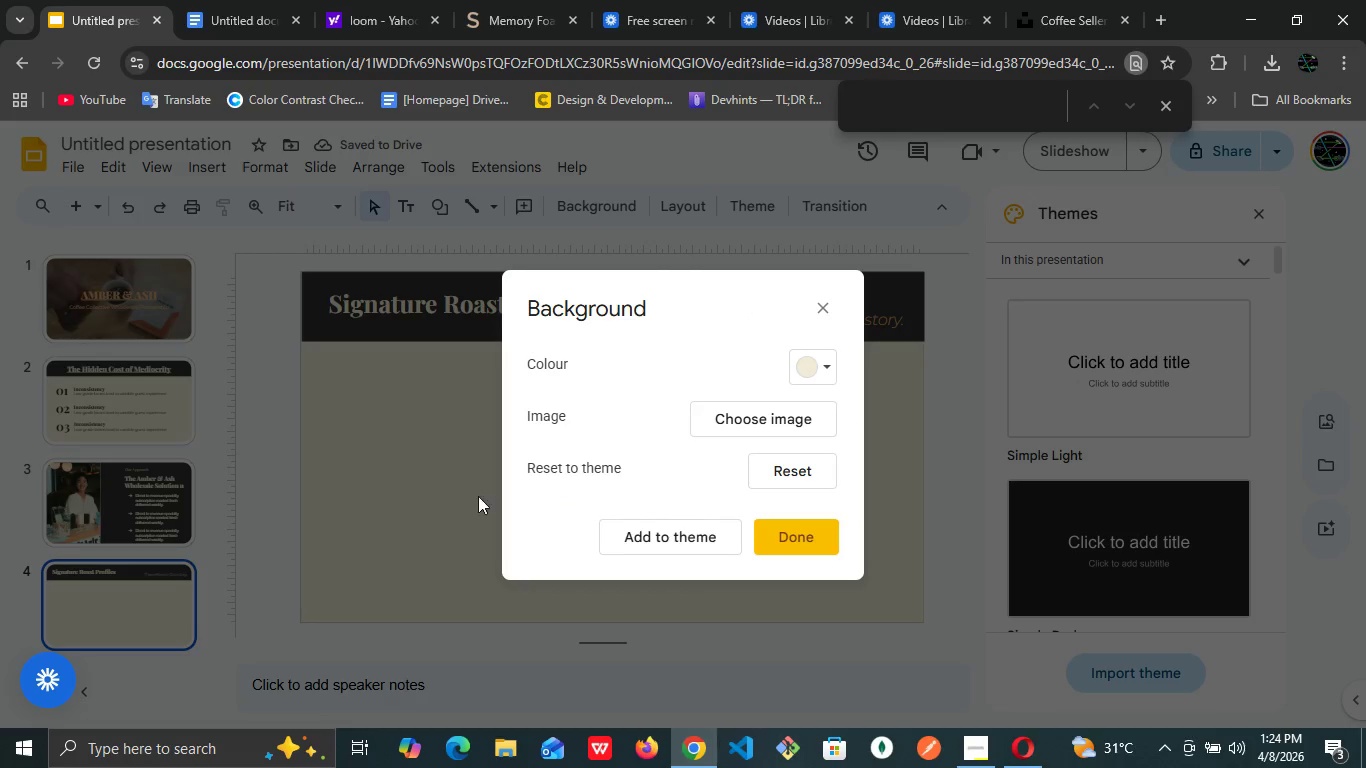 
left_click([380, 512])
 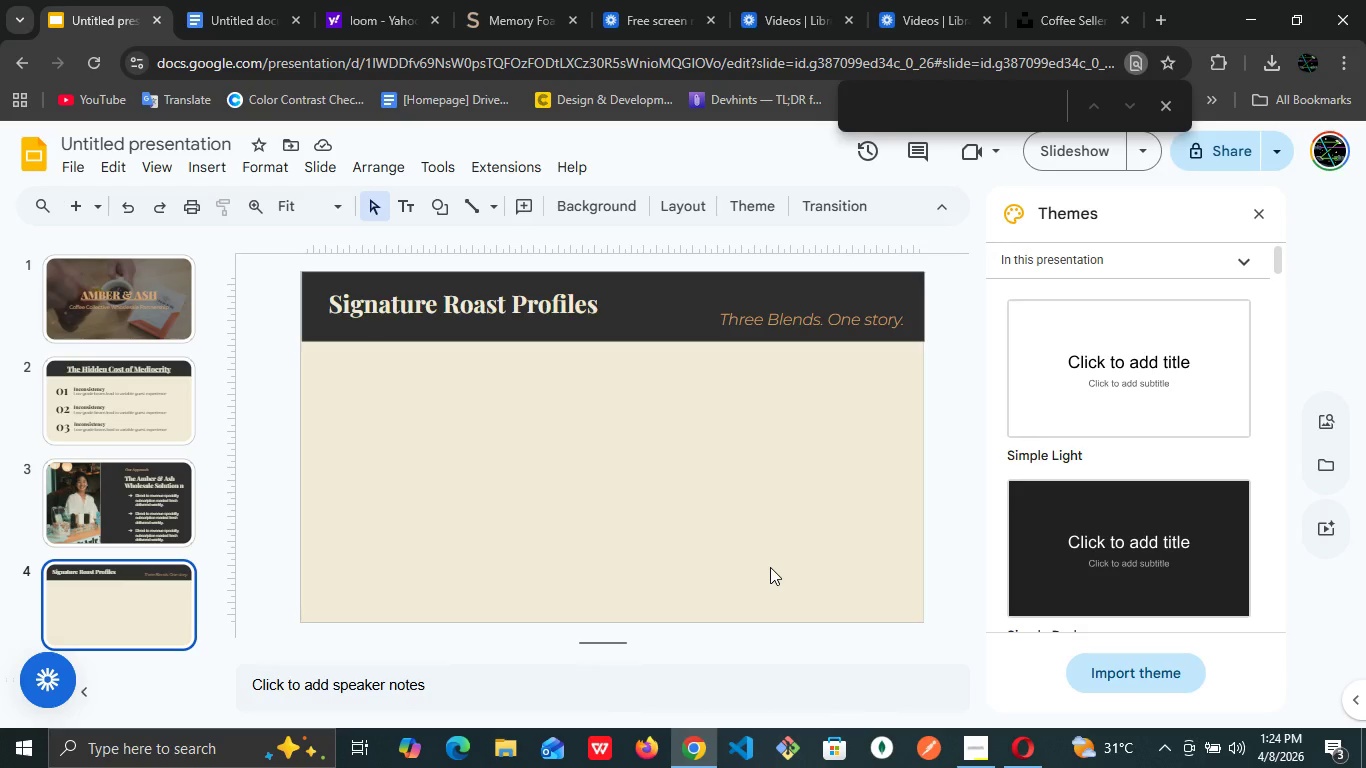 
wait(14.38)
 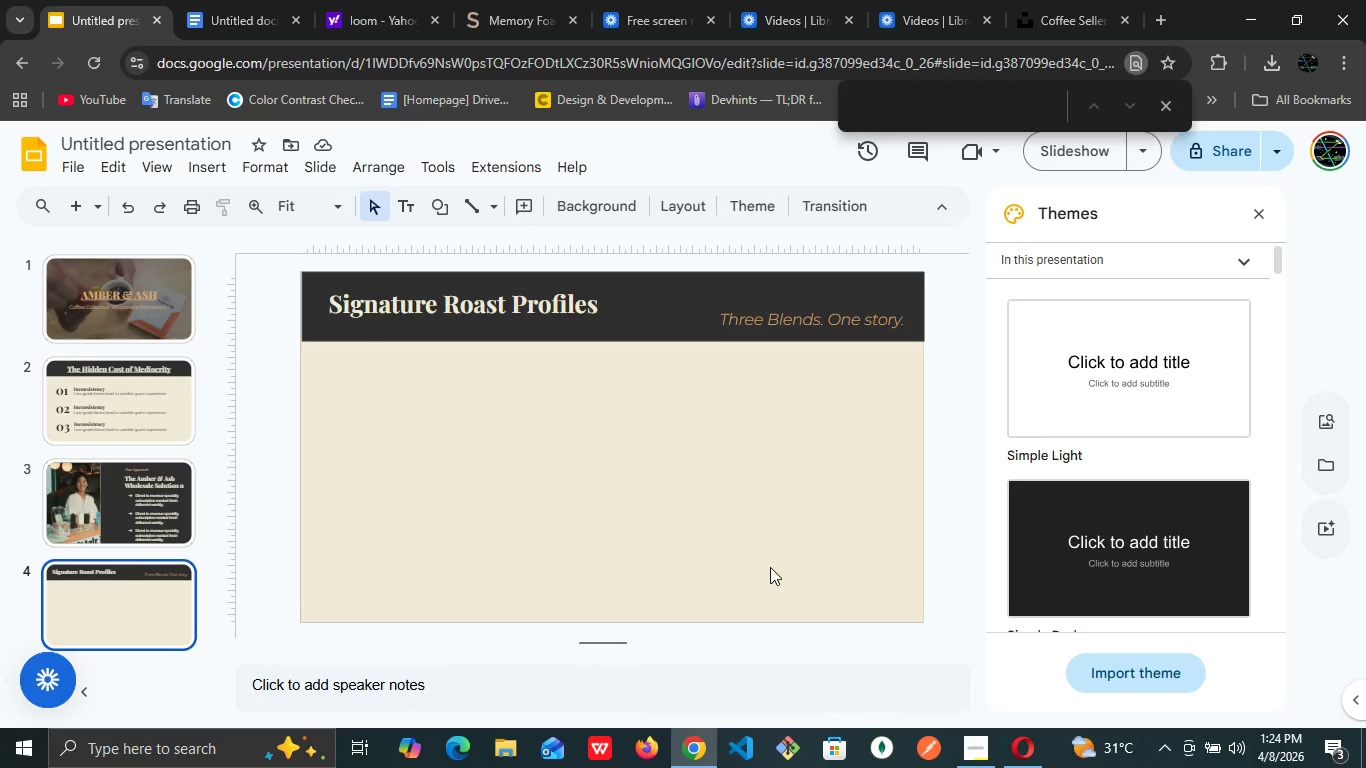 
left_click([572, 425])
 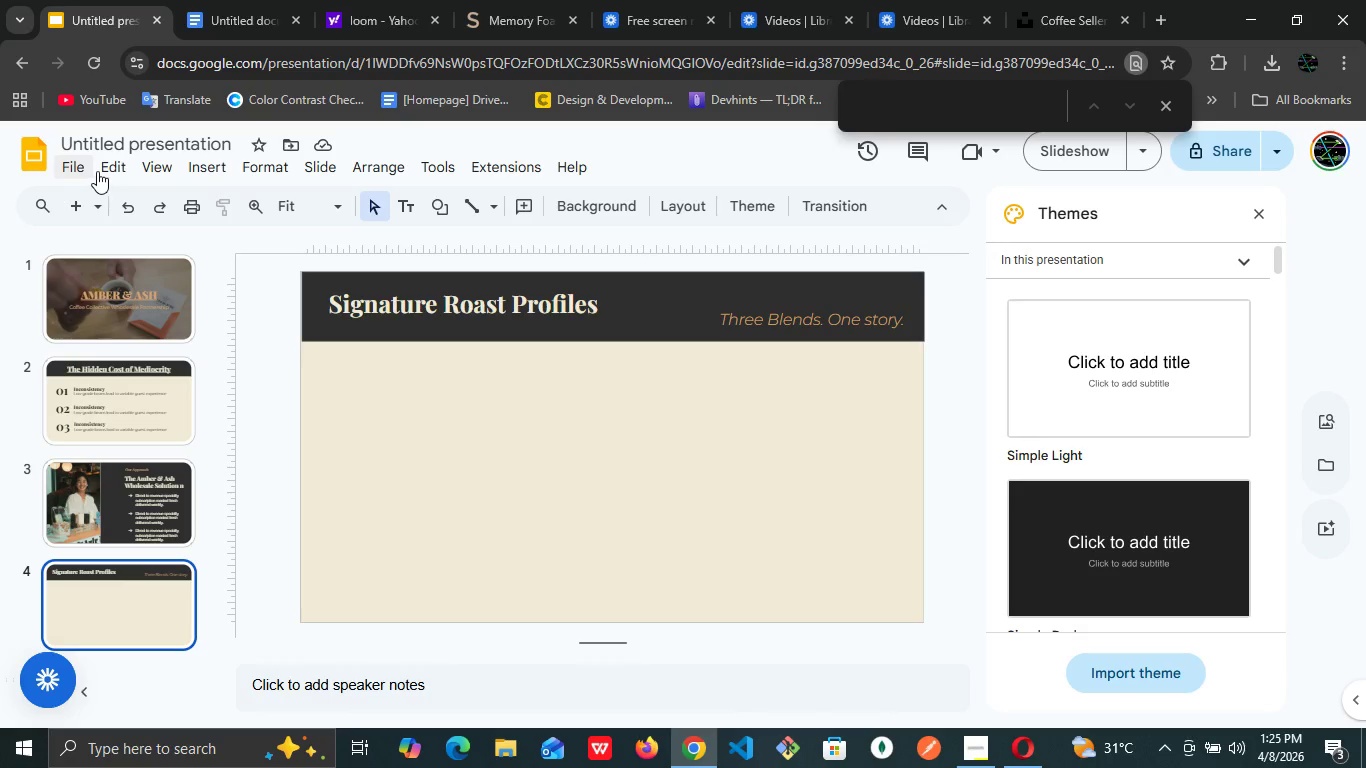 
wait(5.62)
 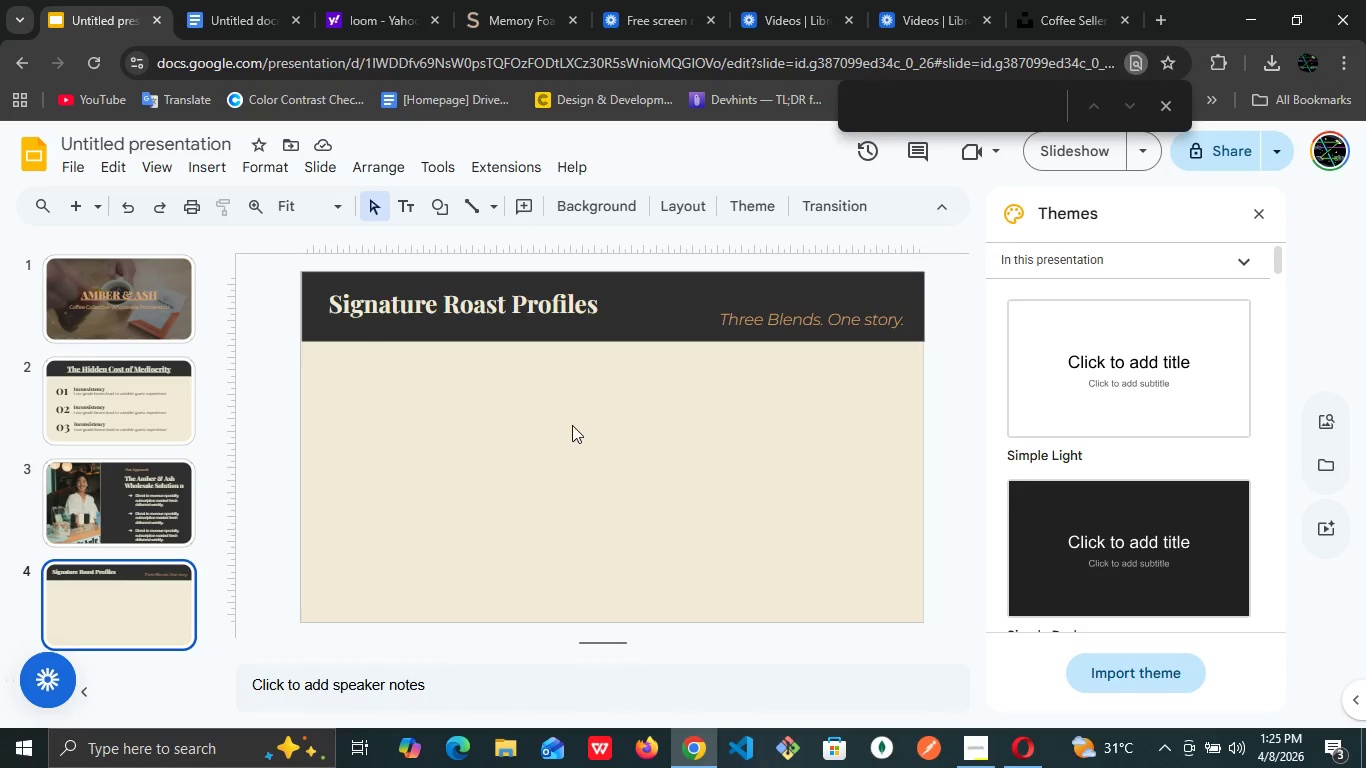 
left_click([208, 168])
 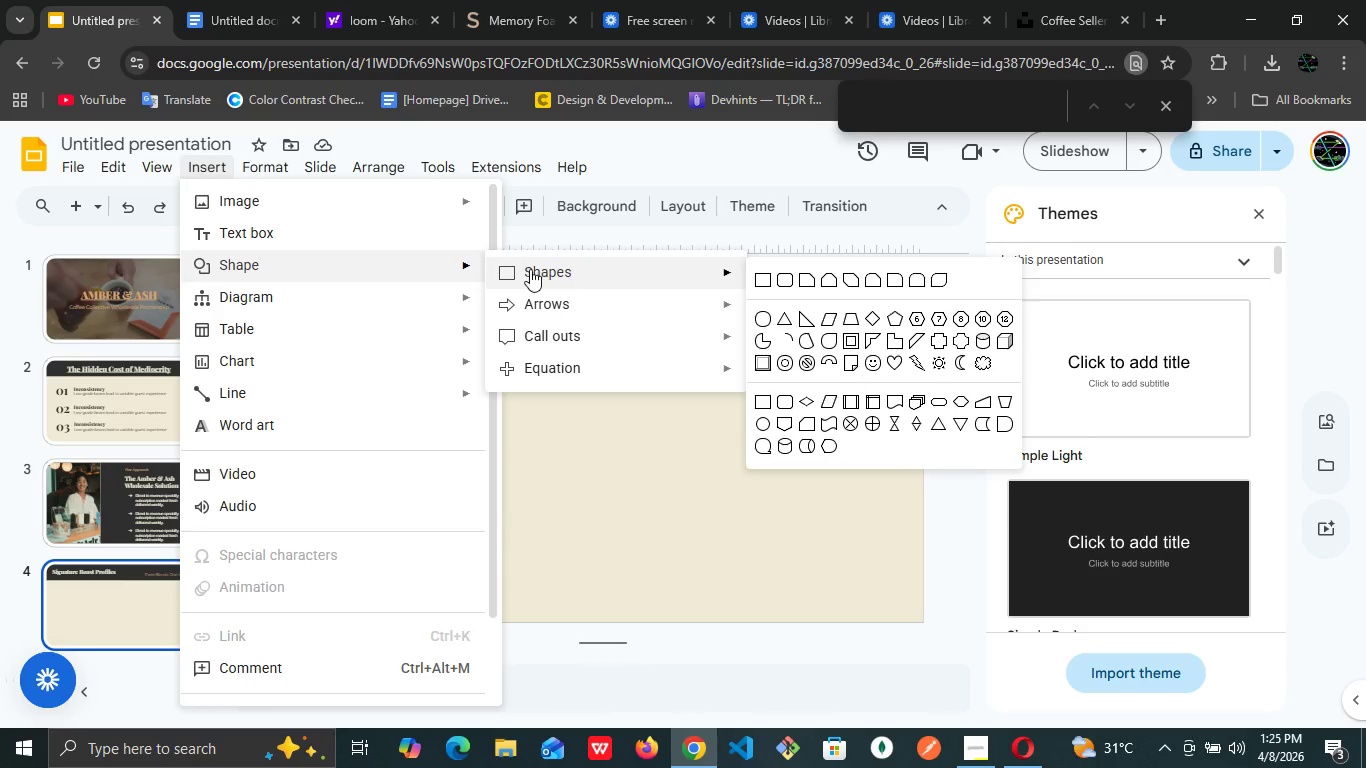 
wait(7.25)
 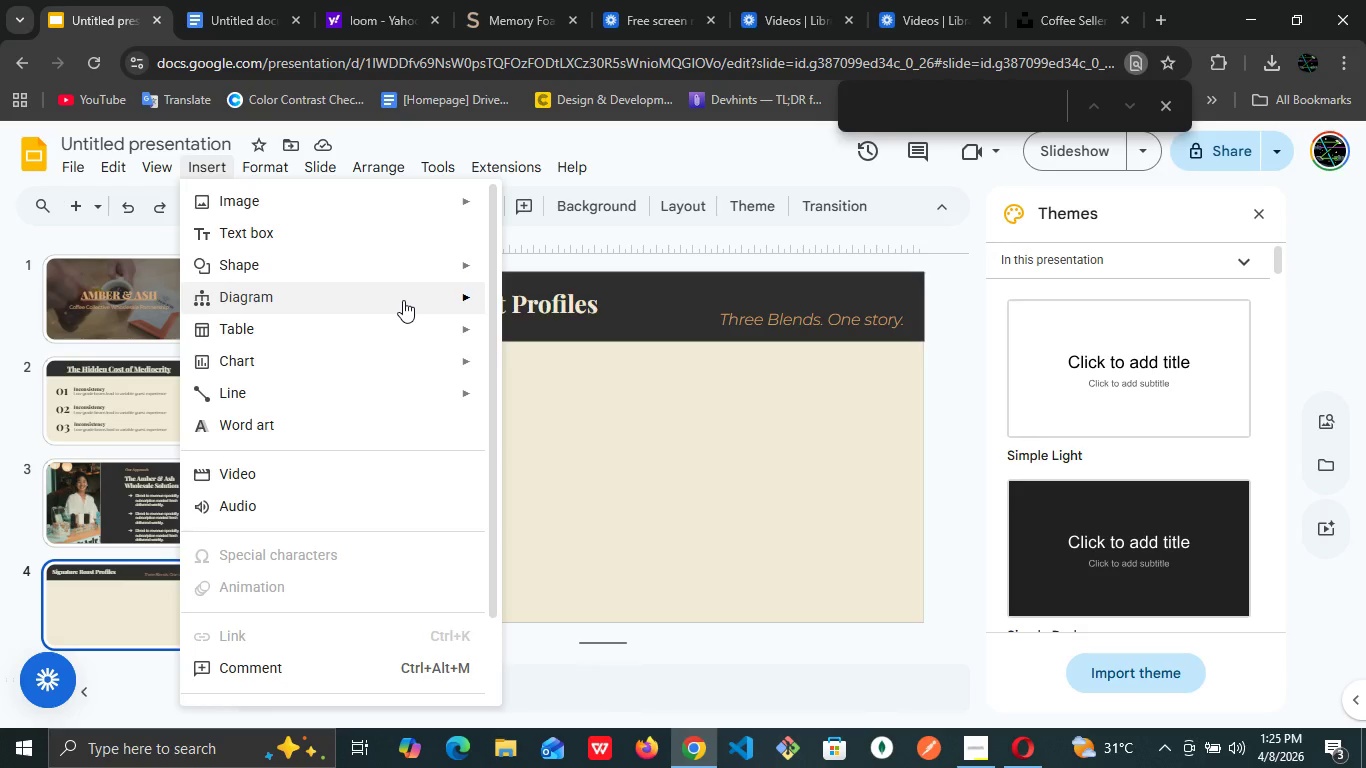 
left_click([786, 284])
 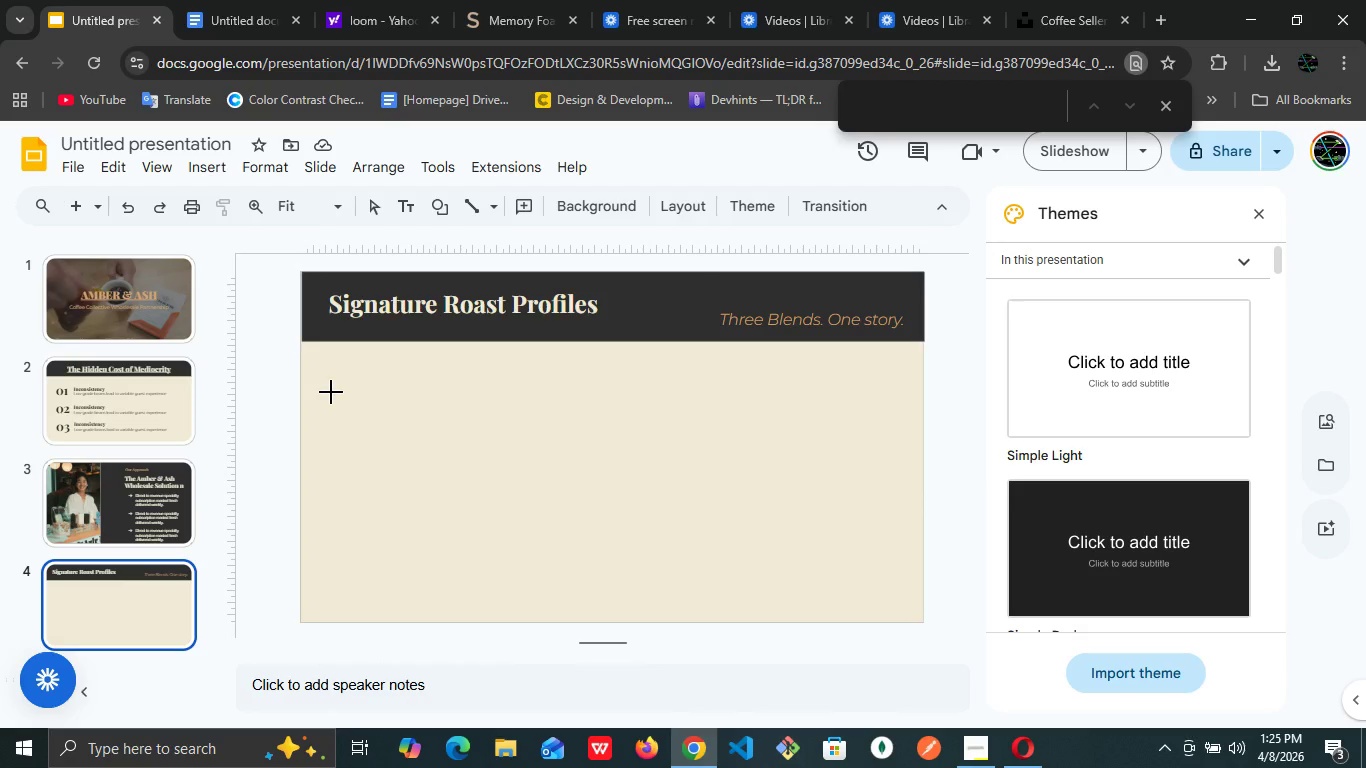 
left_click_drag(start_coordinate=[331, 392], to_coordinate=[517, 580])
 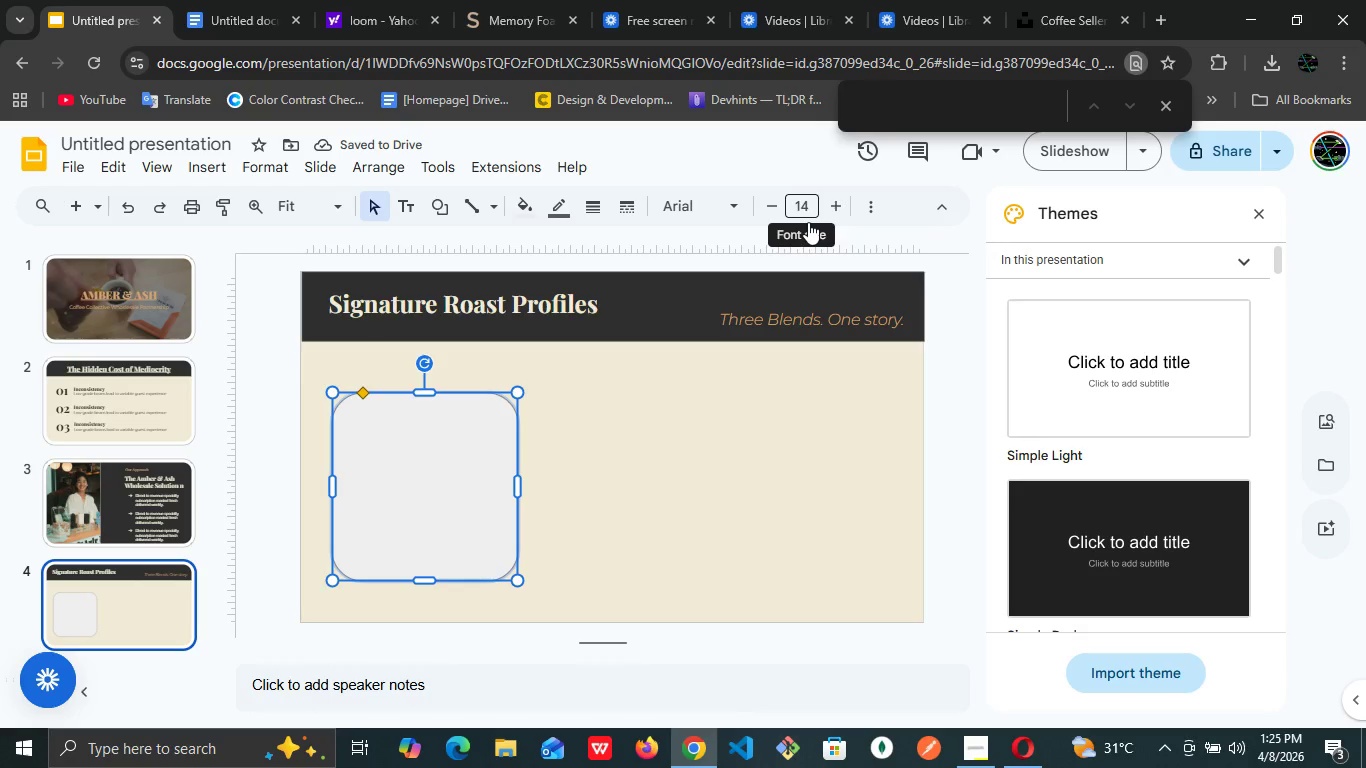 
left_click([865, 205])
 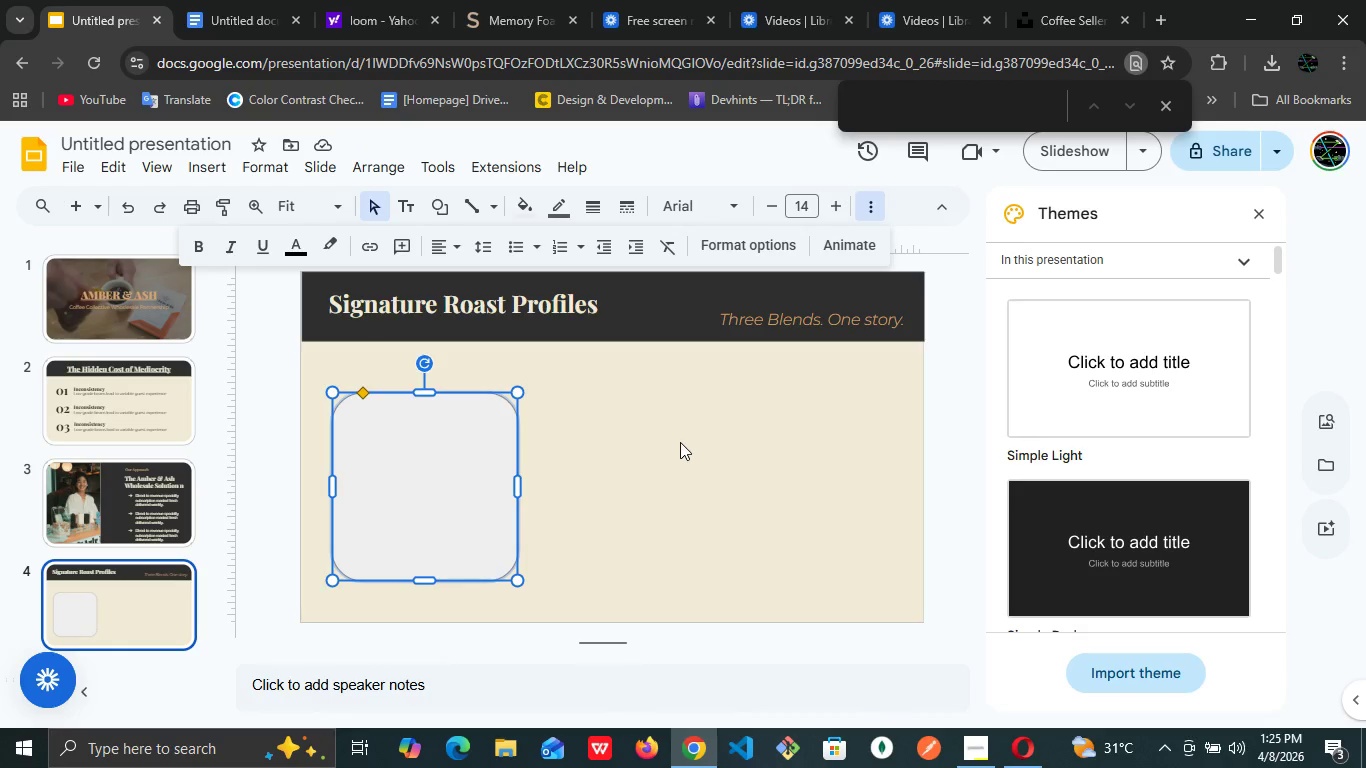 
left_click([662, 443])
 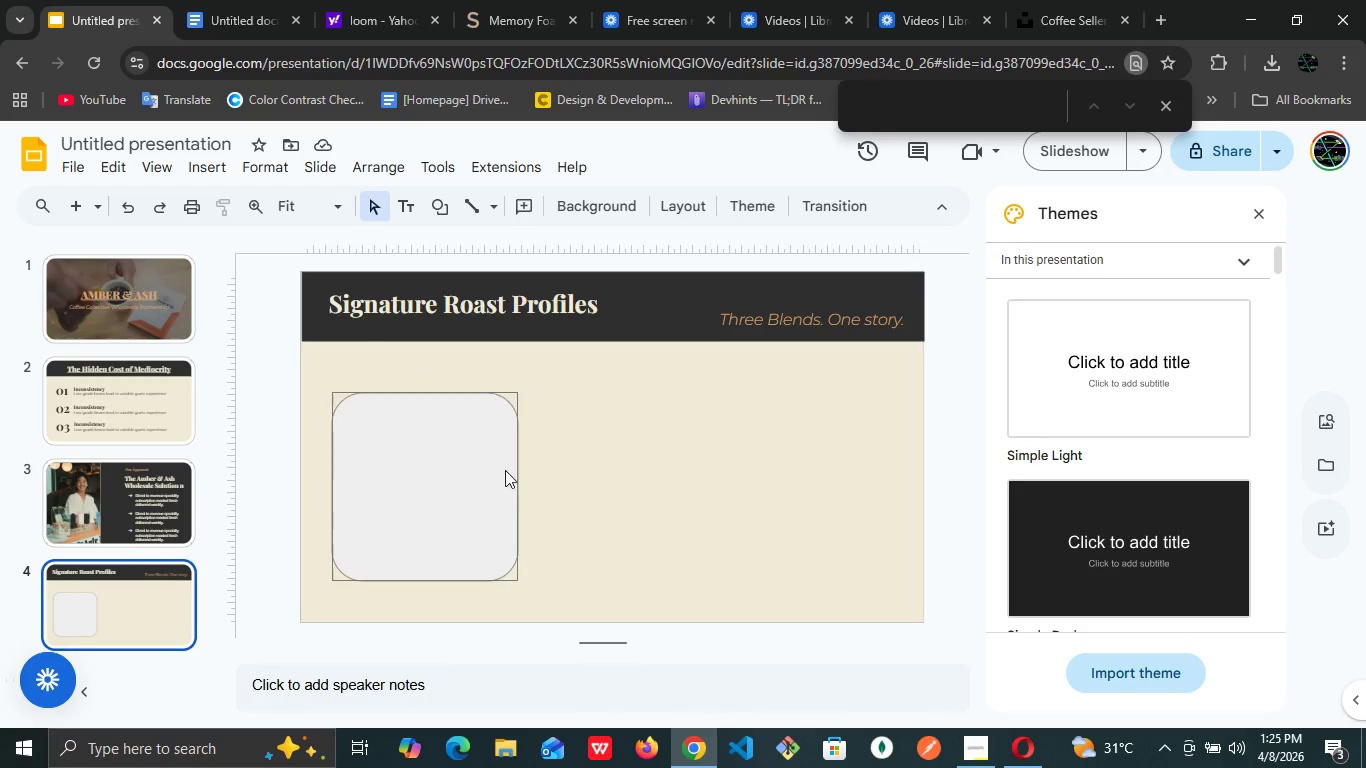 
left_click([494, 470])
 